 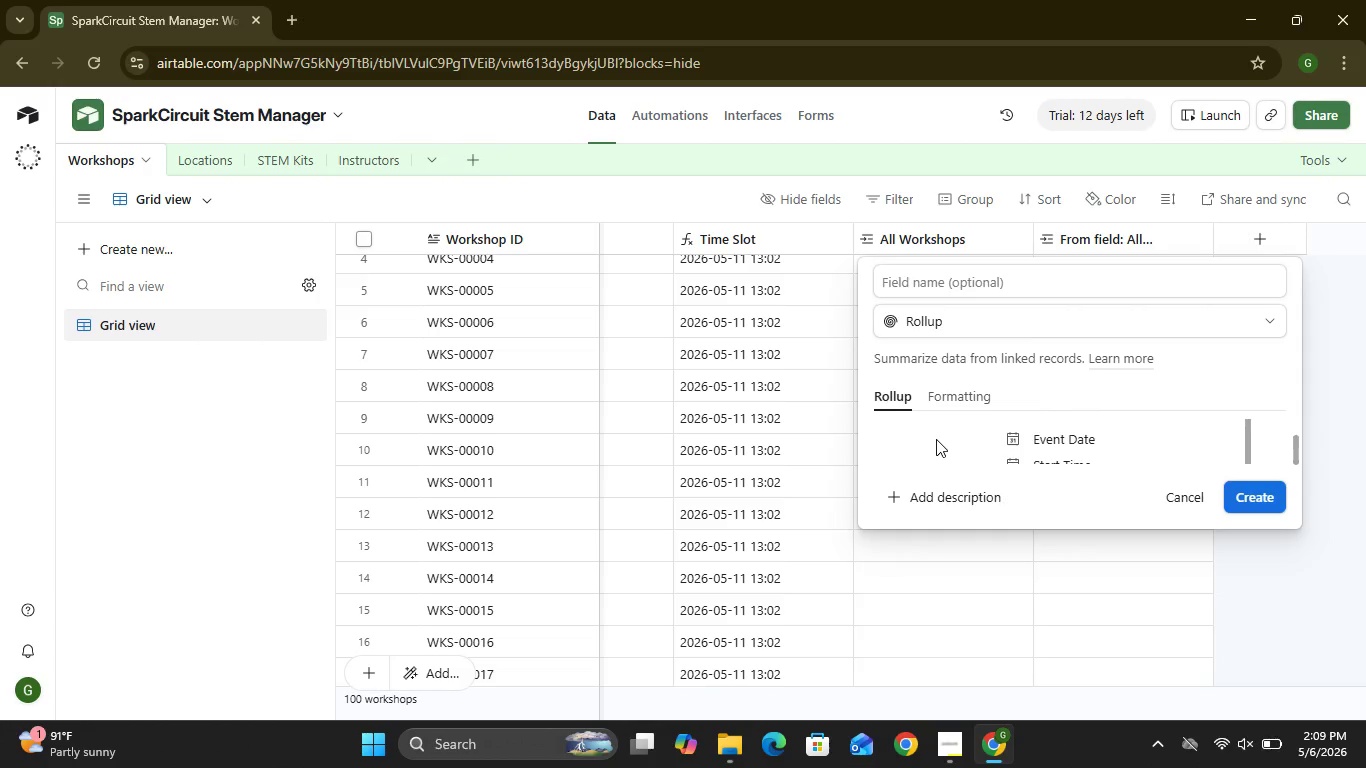 
key(Shift+T)
 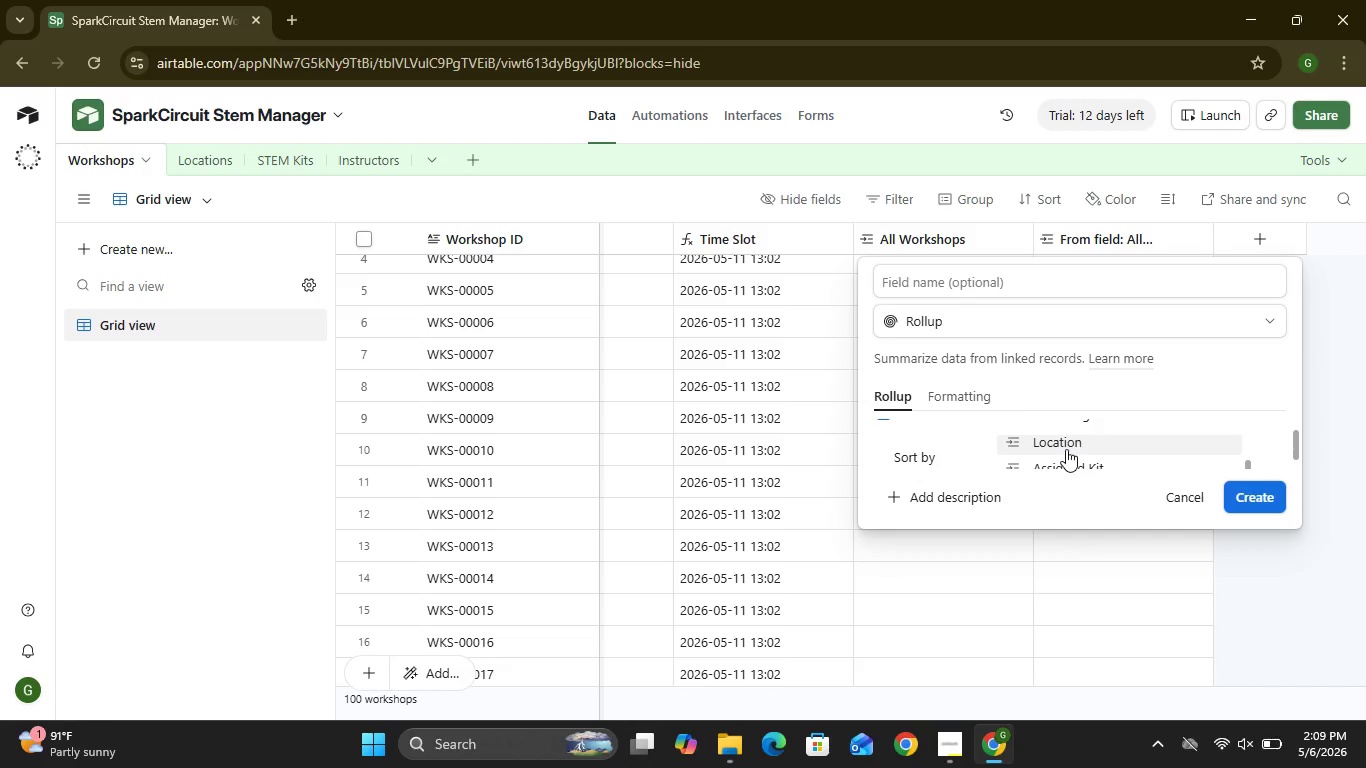 
wait(9.72)
 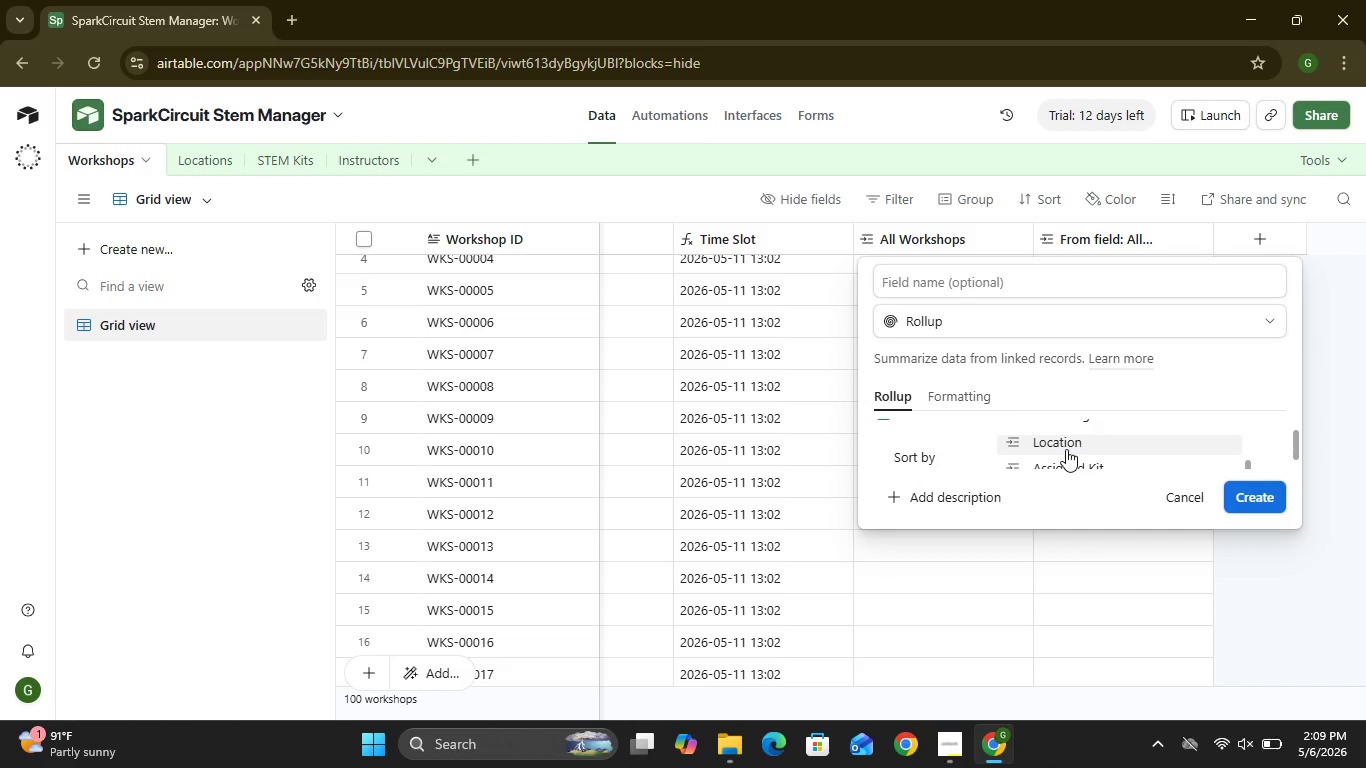 
left_click_drag(start_coordinate=[1247, 434], to_coordinate=[1248, 472])
 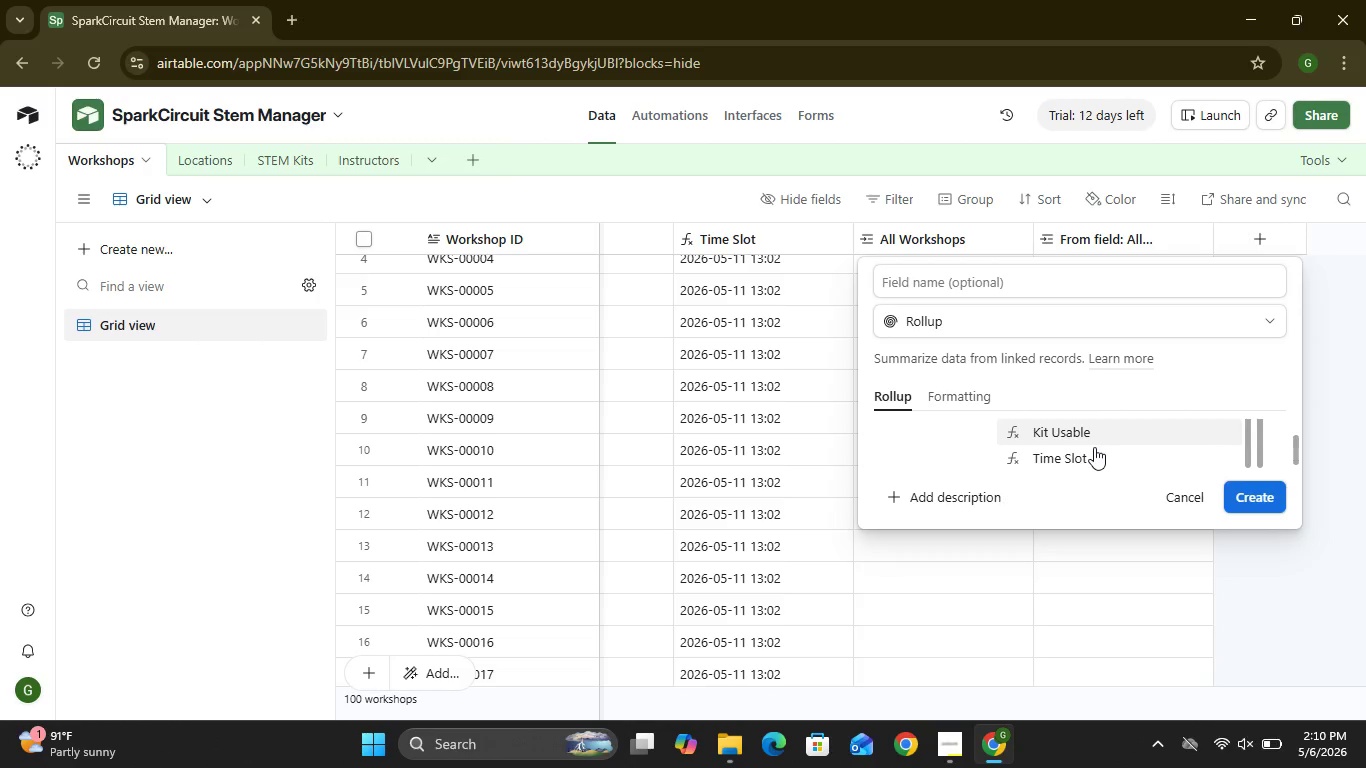 
wait(5.3)
 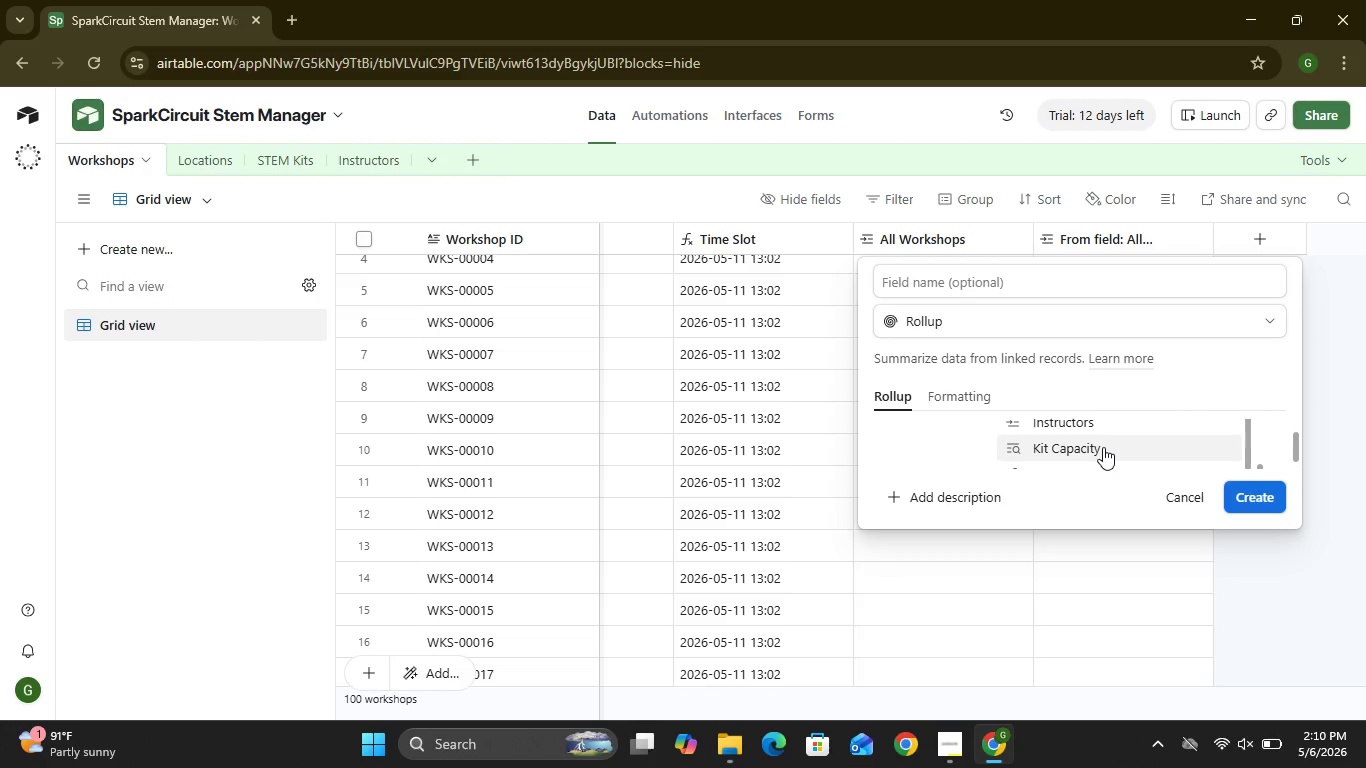 
left_click([1077, 446])
 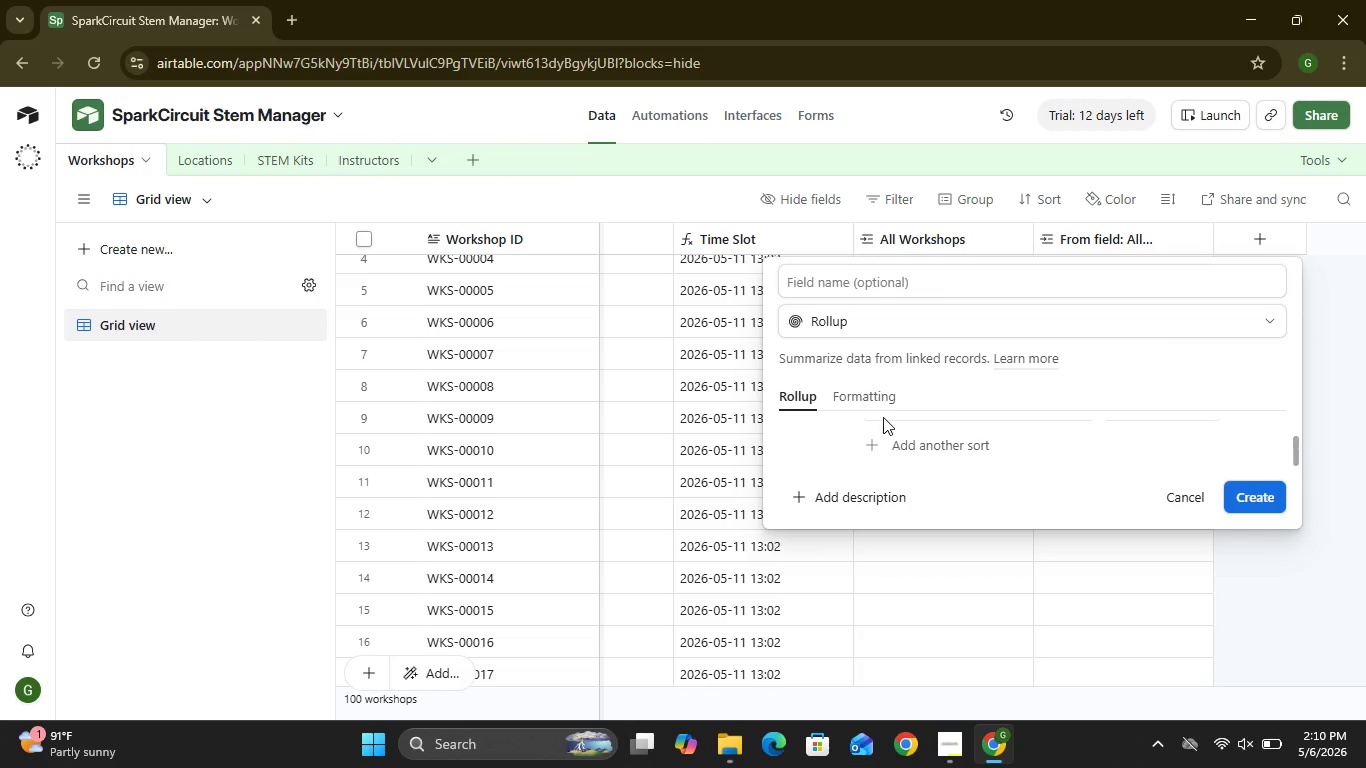 
wait(6.69)
 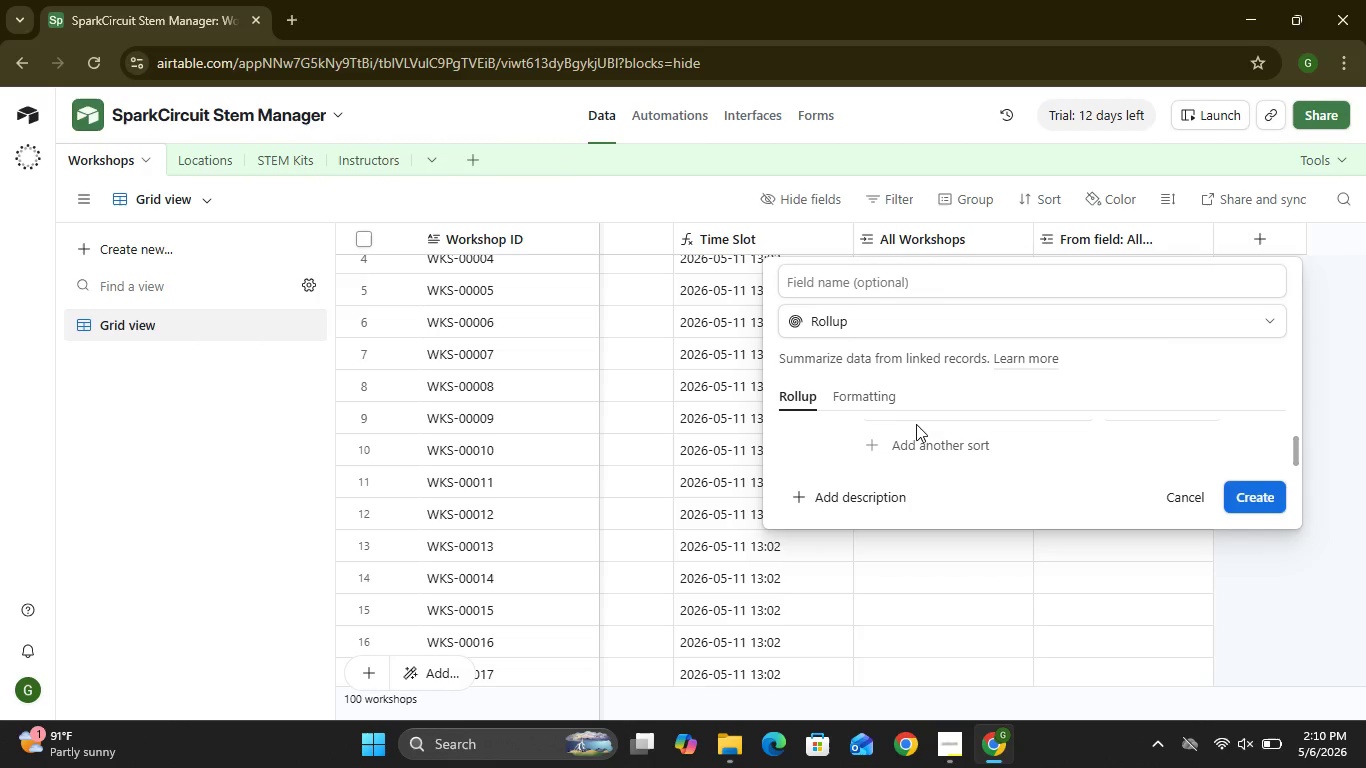 
left_click([865, 401])
 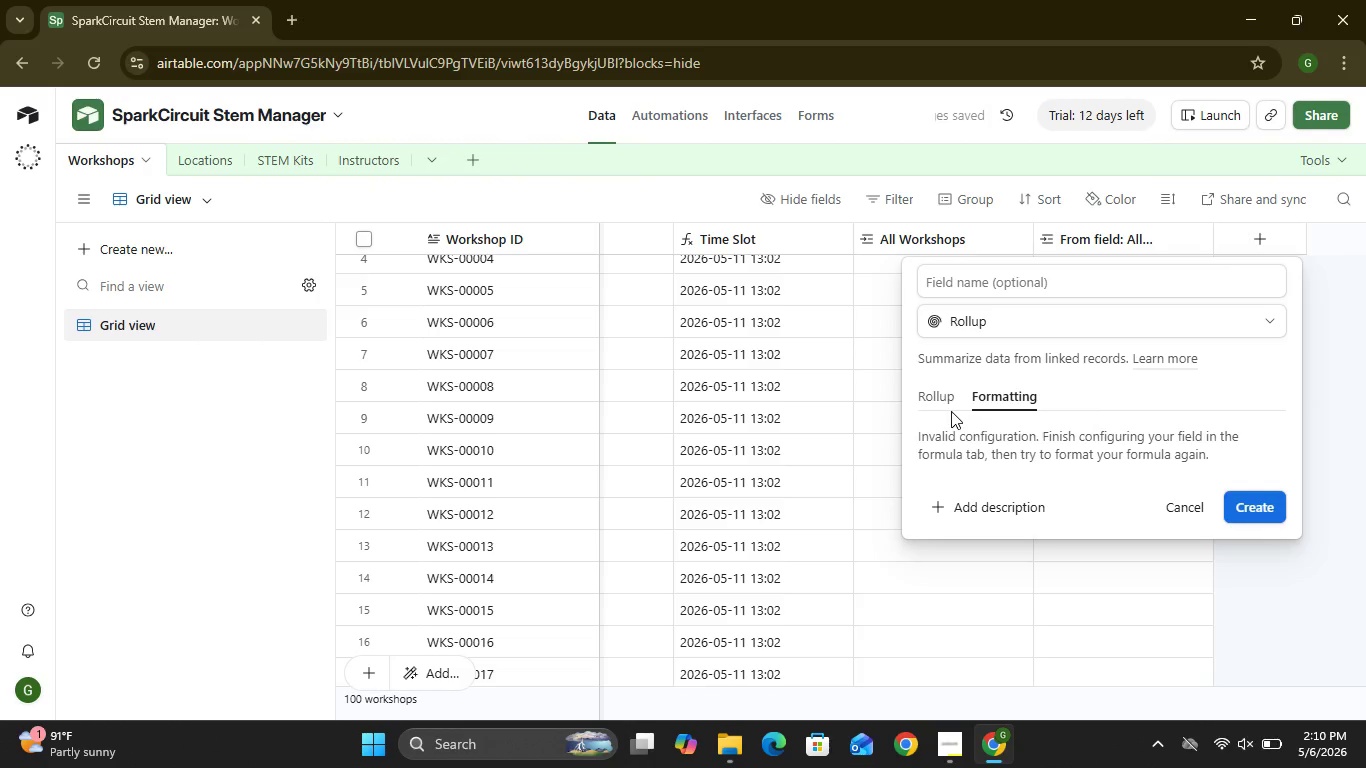 
left_click([938, 405])
 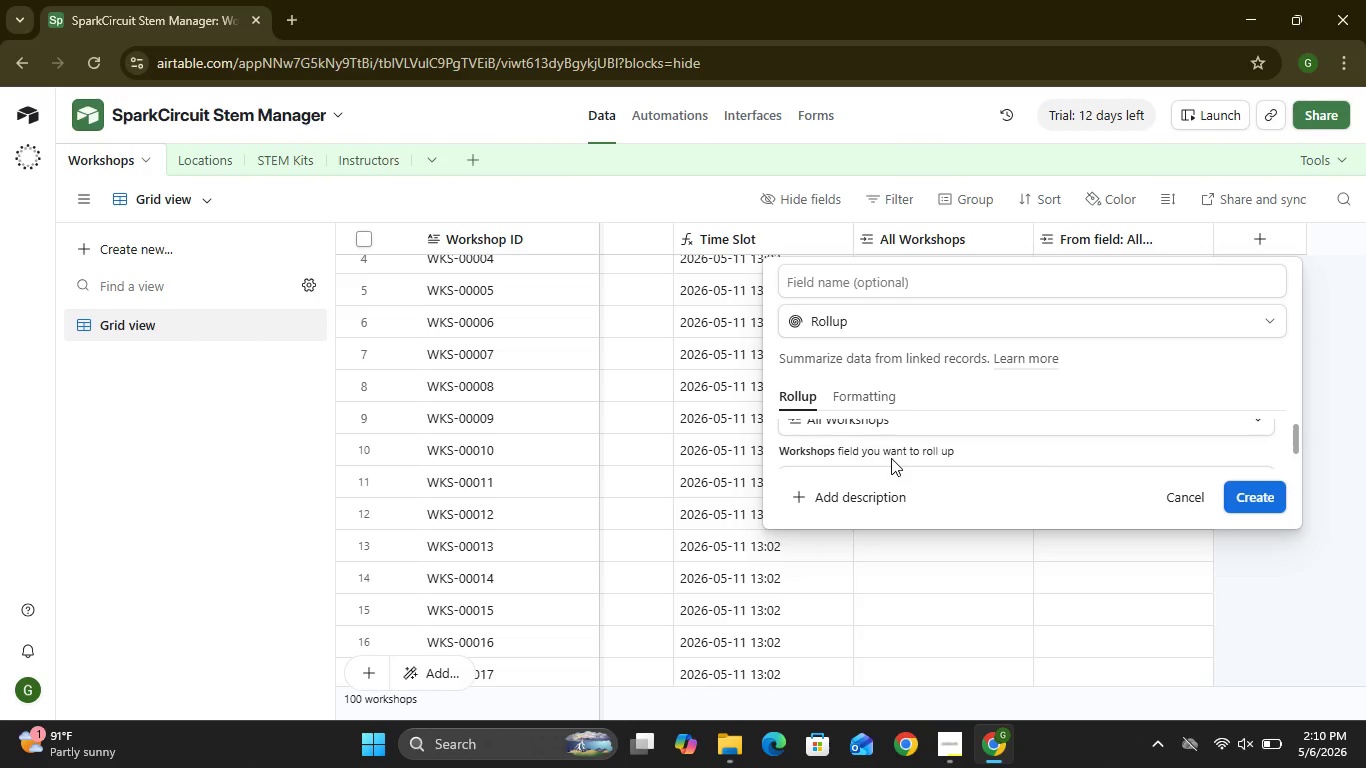 
wait(6.22)
 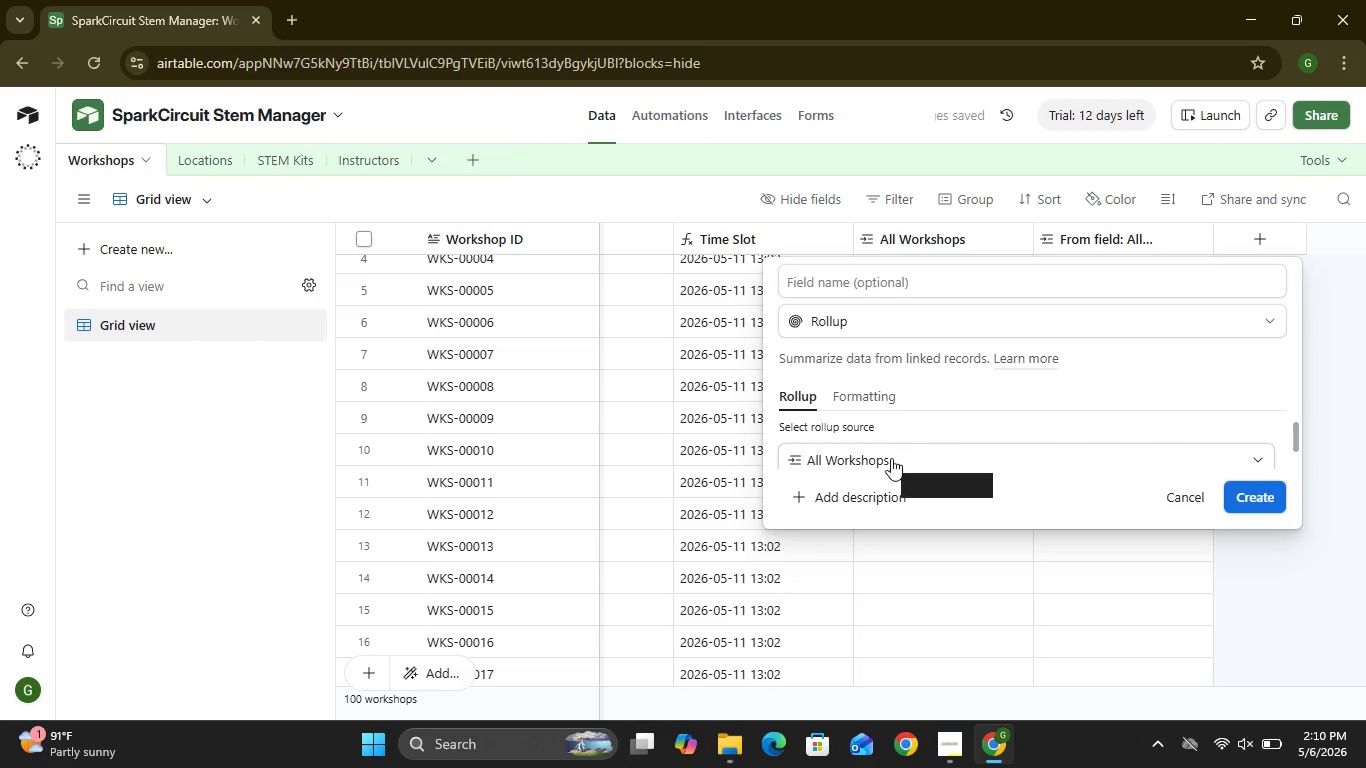 
left_click([890, 437])
 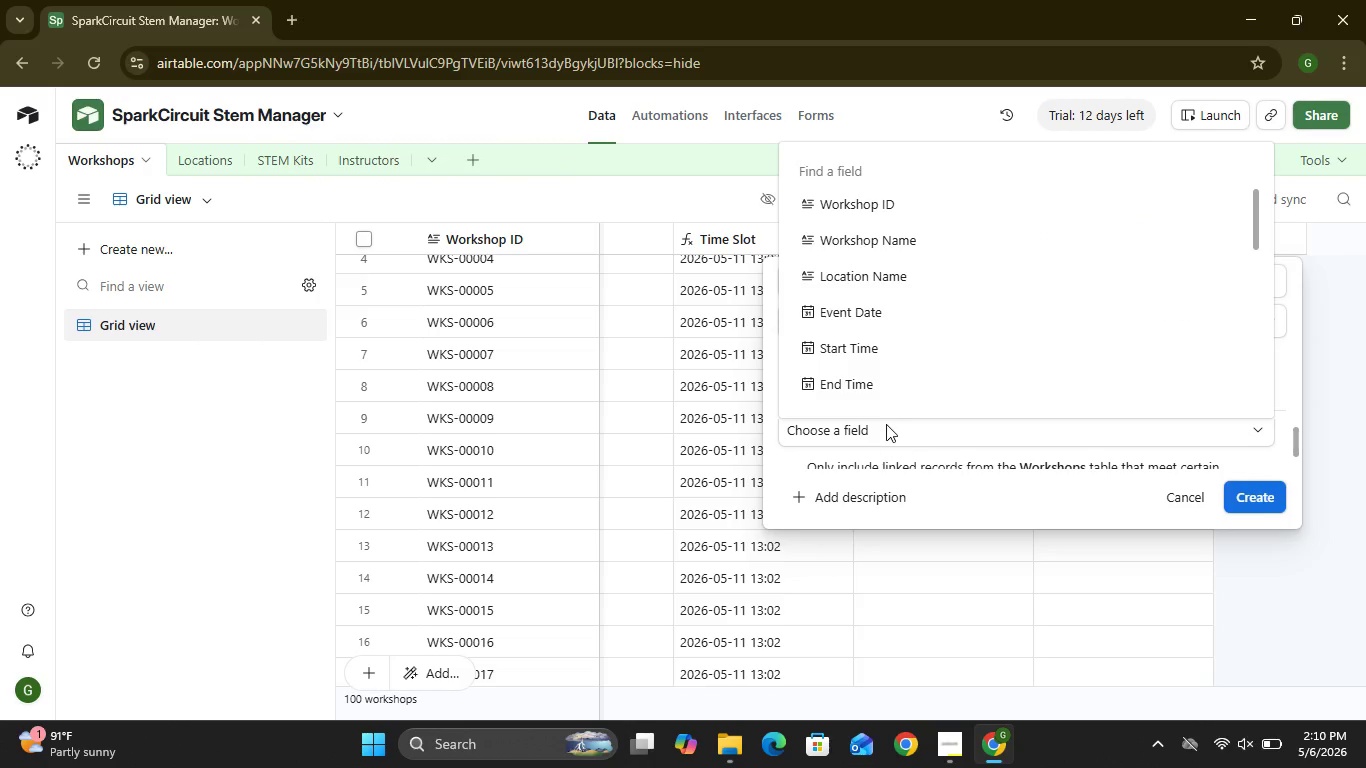 
mouse_move([878, 392])
 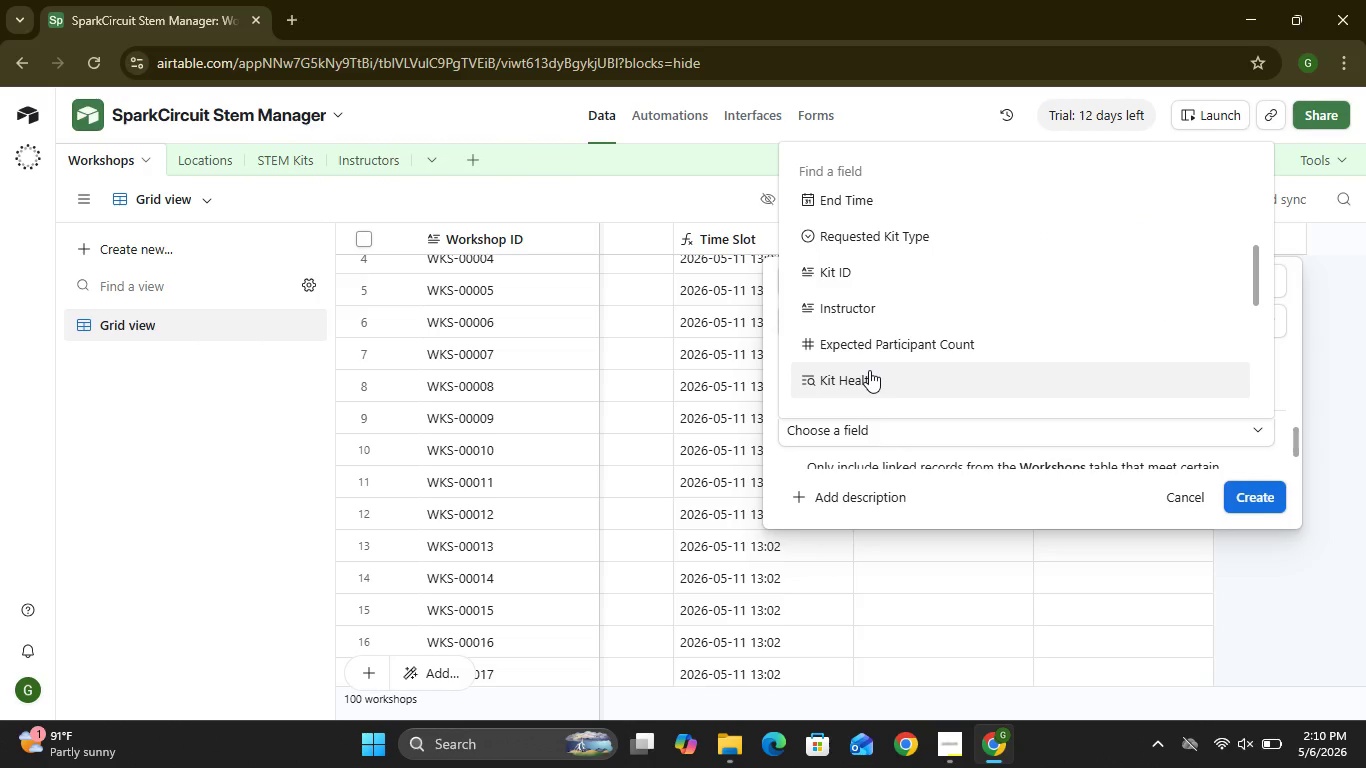 
mouse_move([863, 346])
 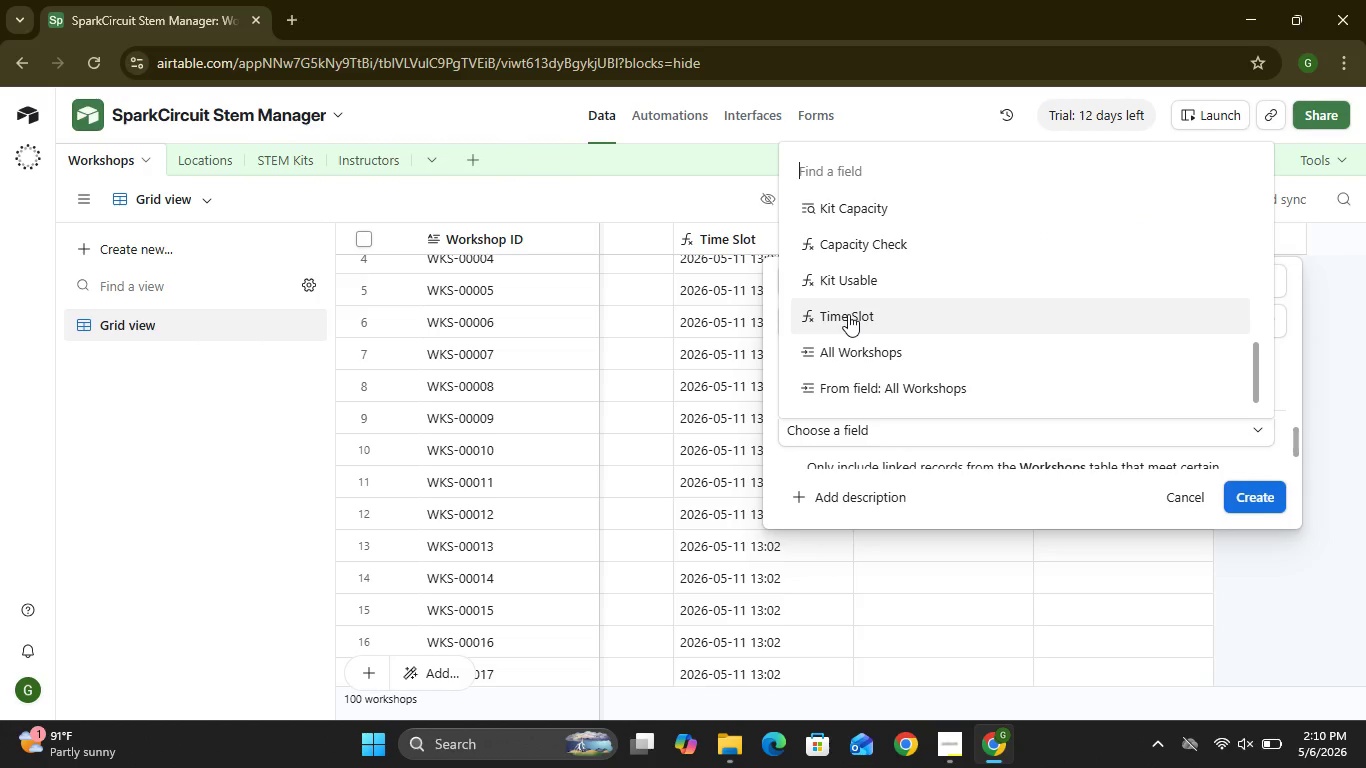 
left_click([848, 314])
 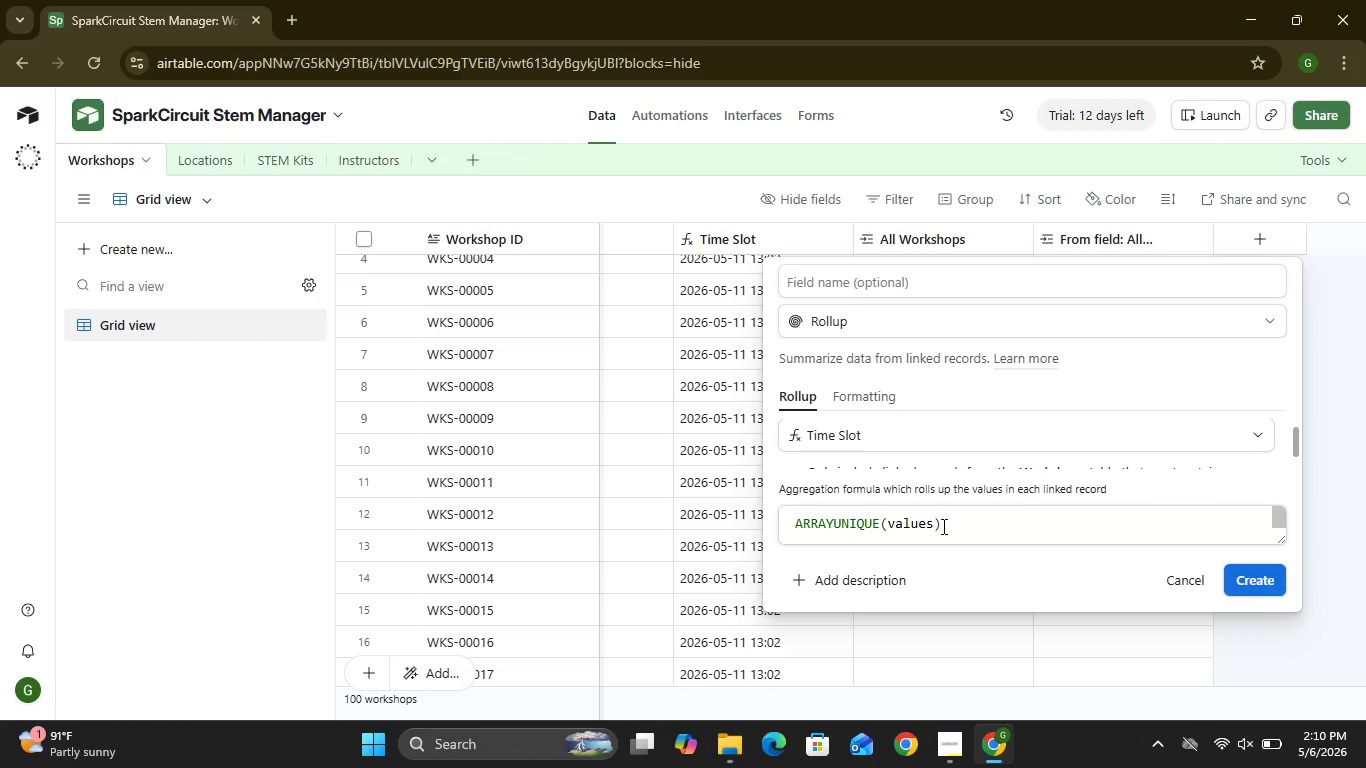 
wait(5.45)
 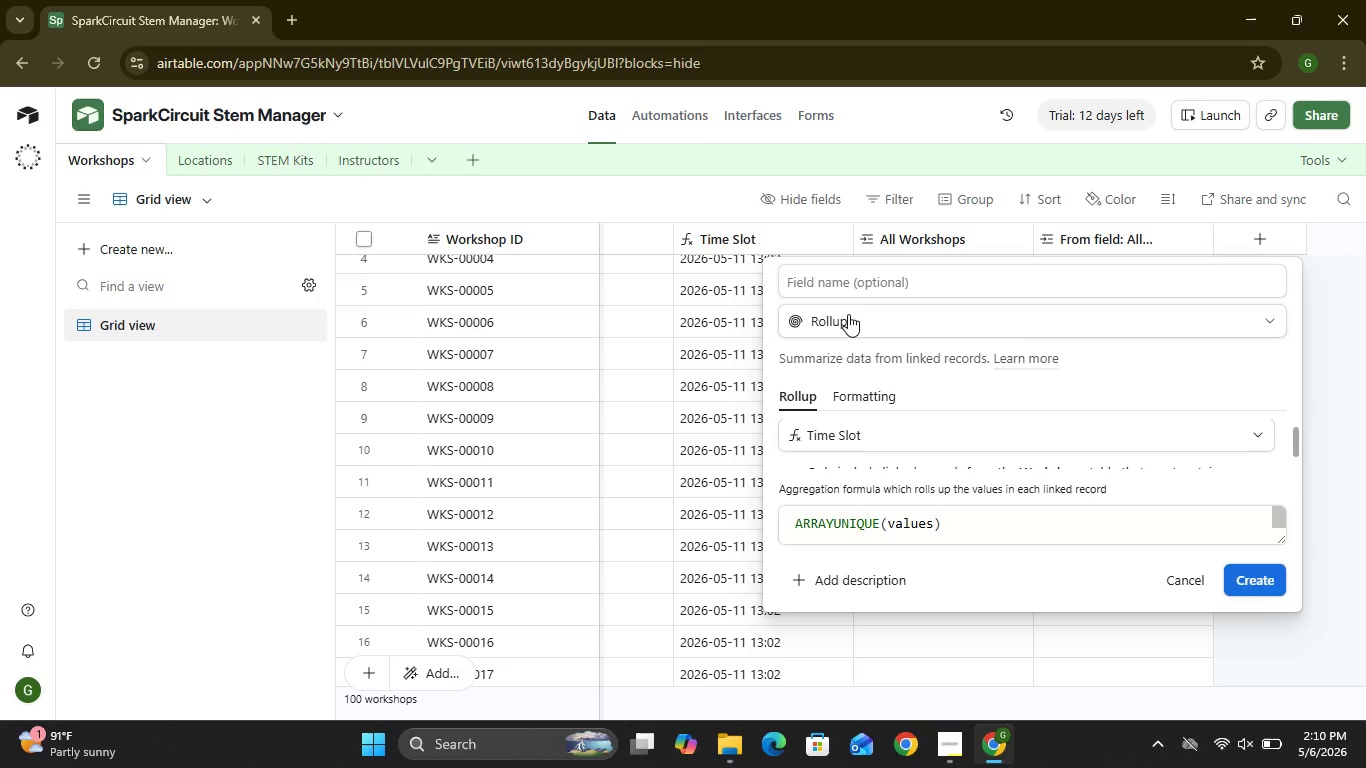 
double_click([866, 518])
 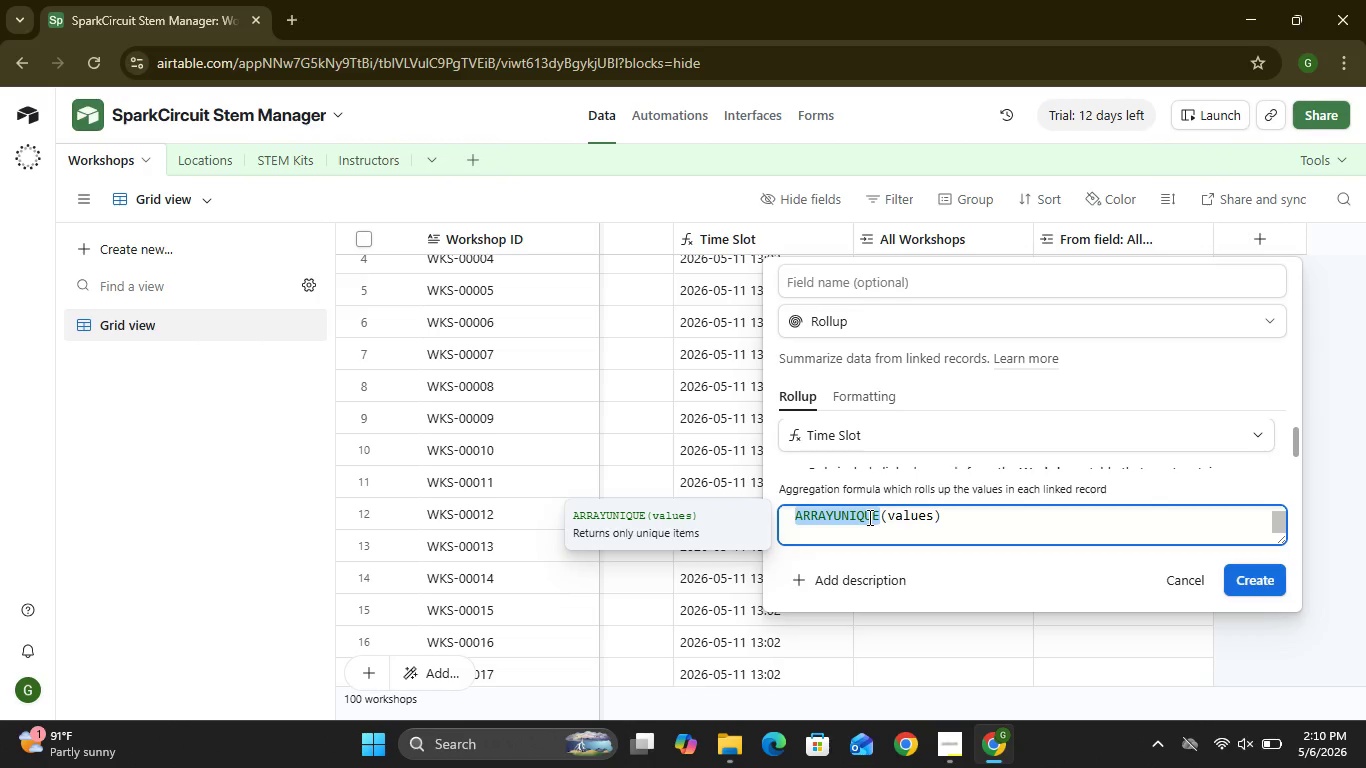 
wait(6.16)
 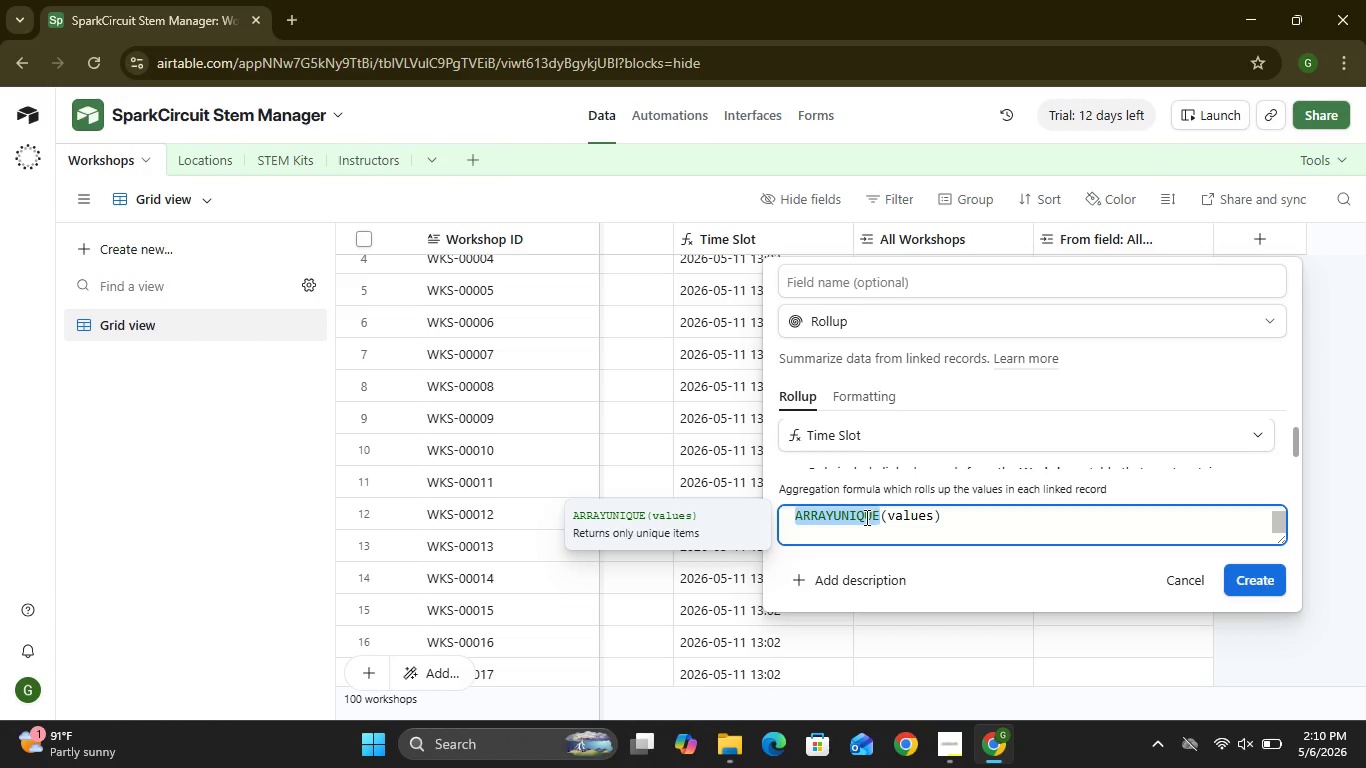 
key(Shift+C)
 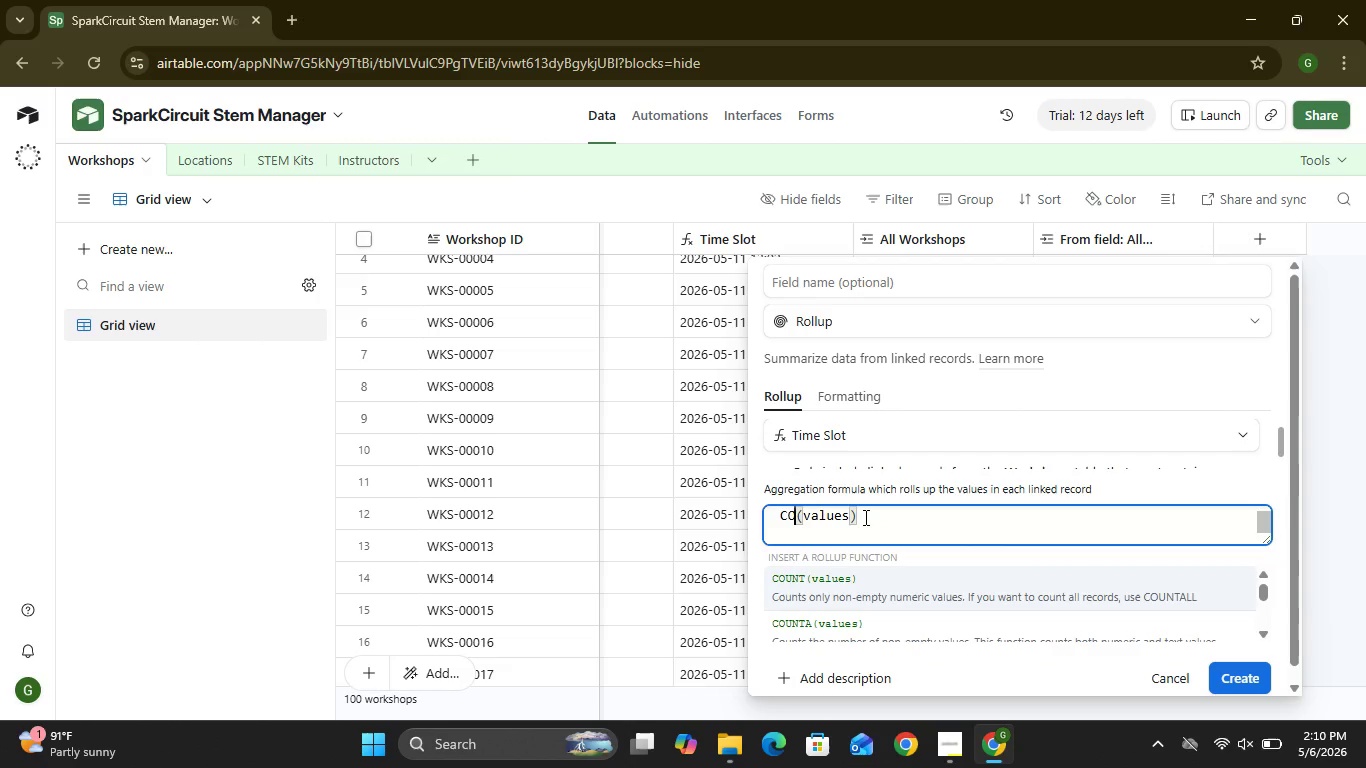 
type(OUNTALL)
 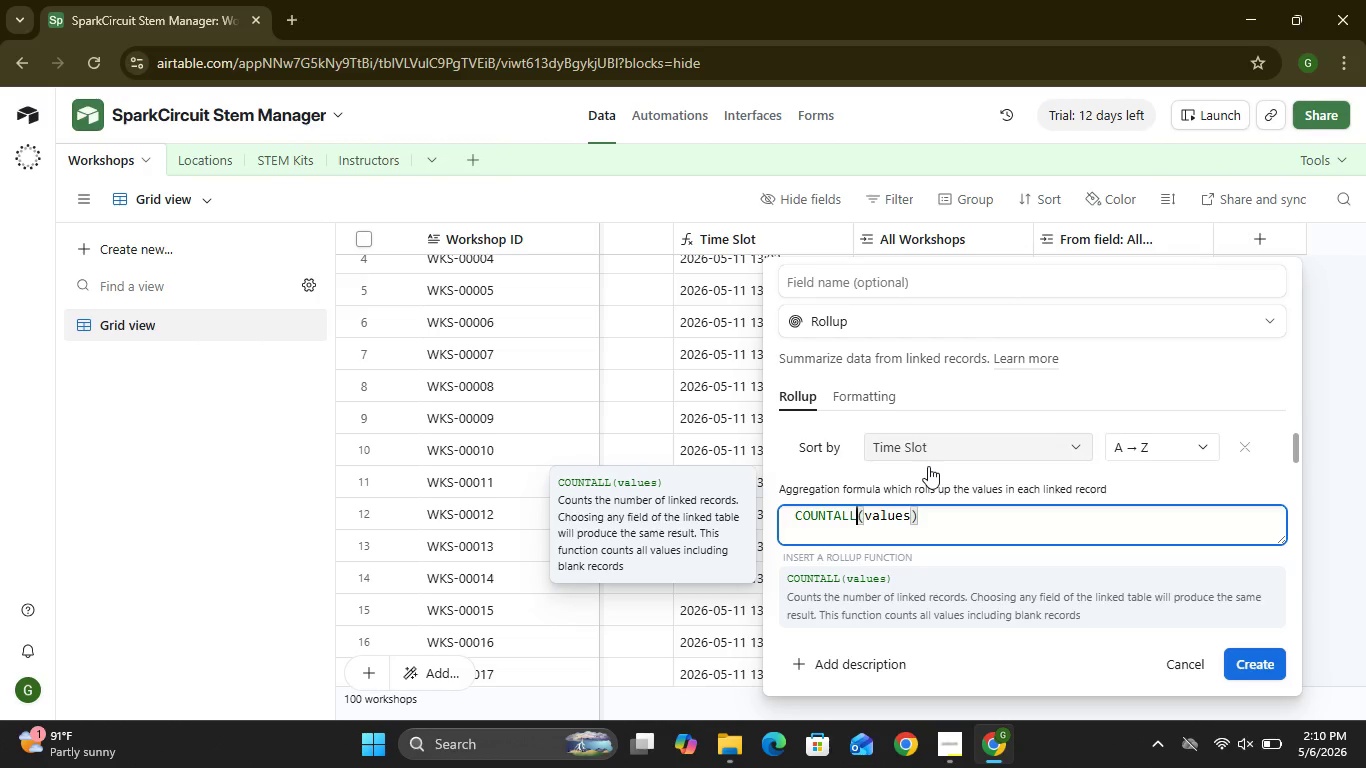 
wait(16.22)
 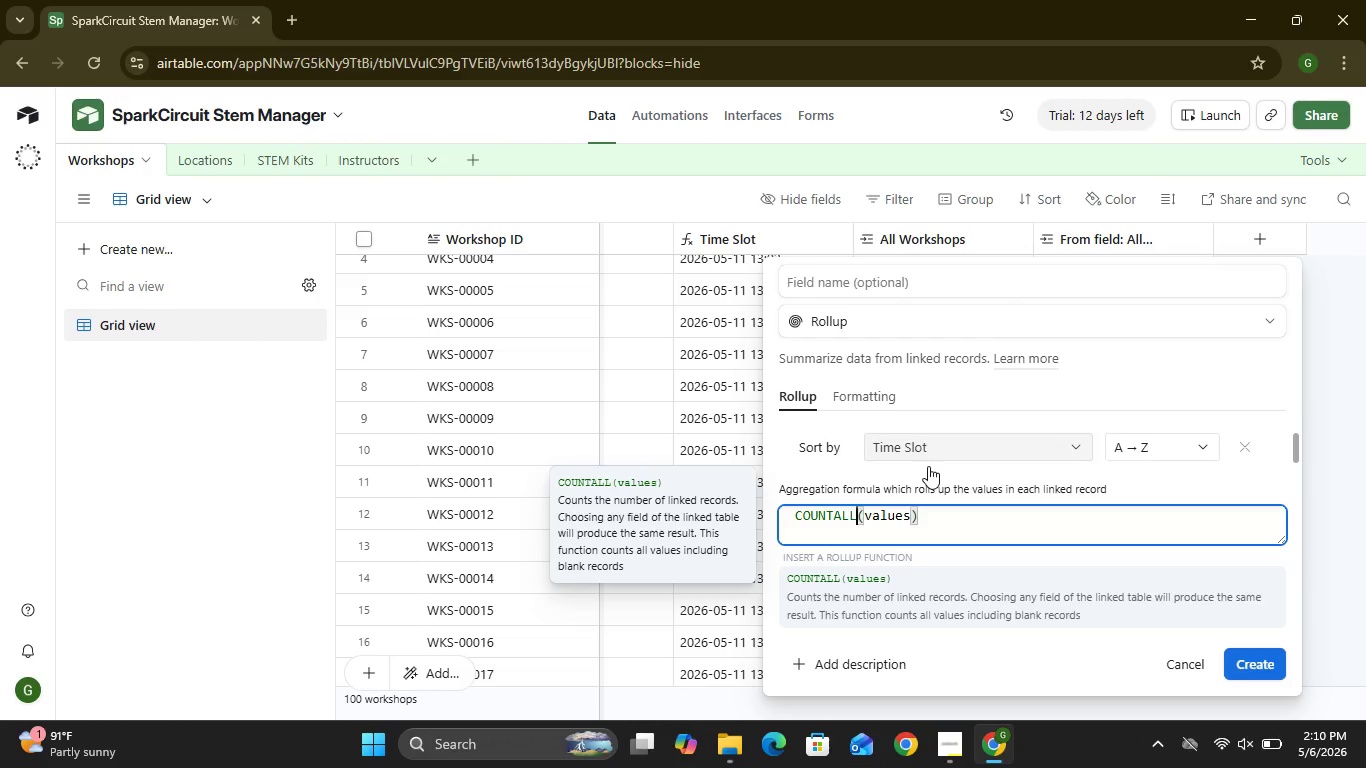 
left_click([1249, 665])
 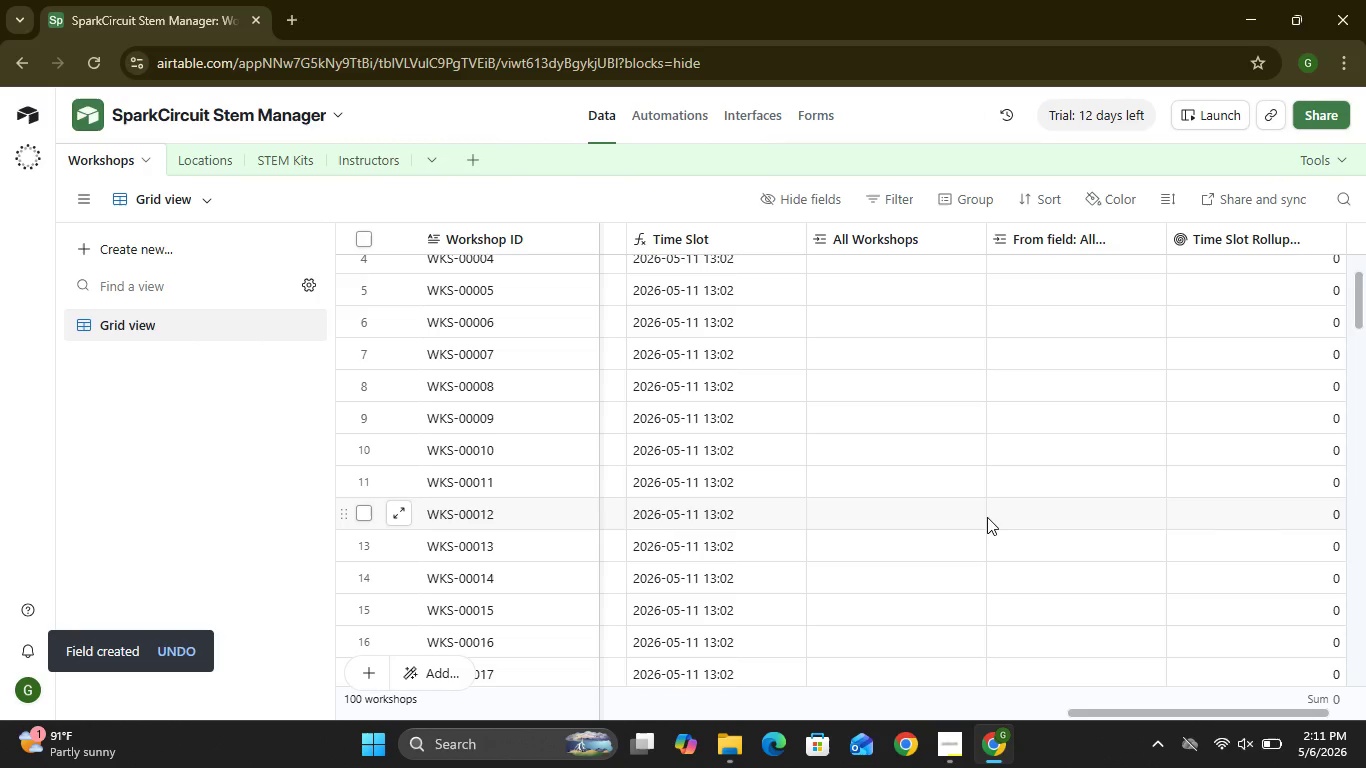 
wait(12.7)
 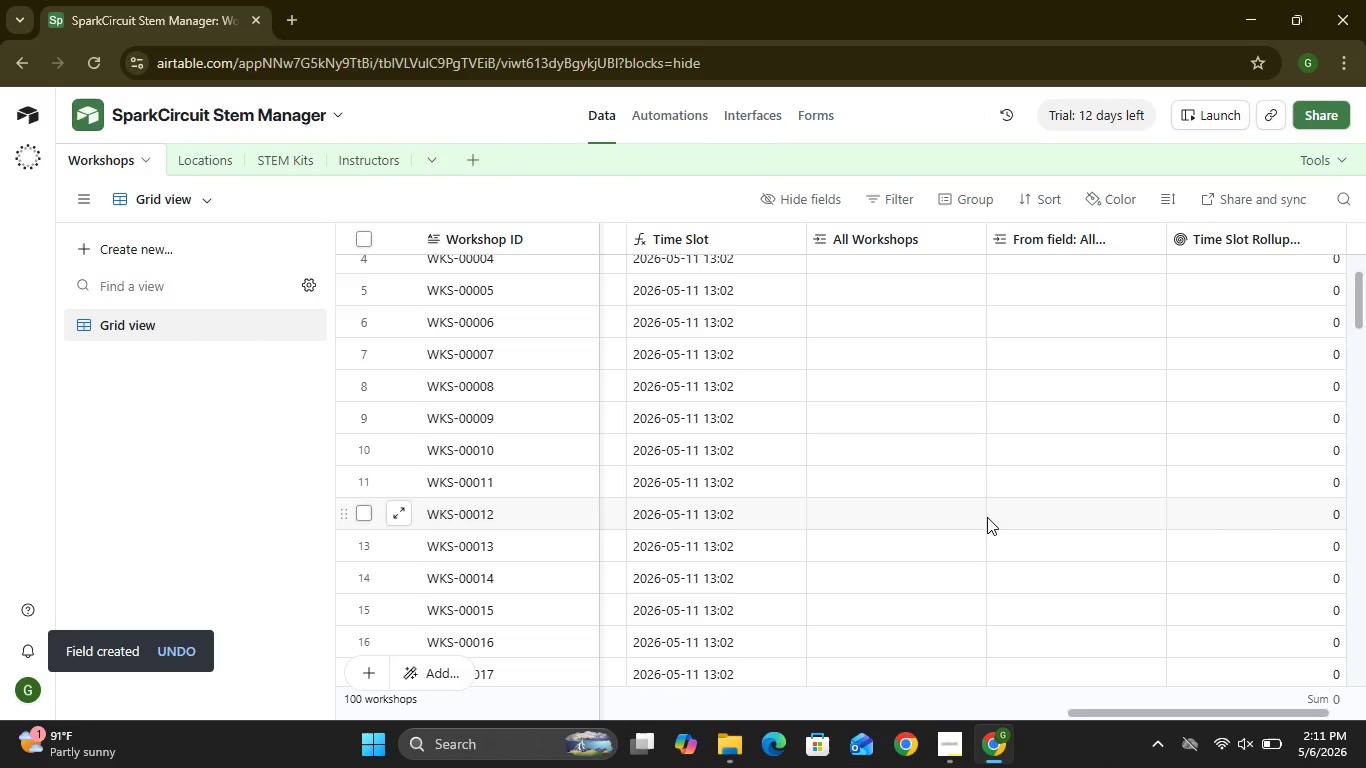 
left_click([1258, 240])
 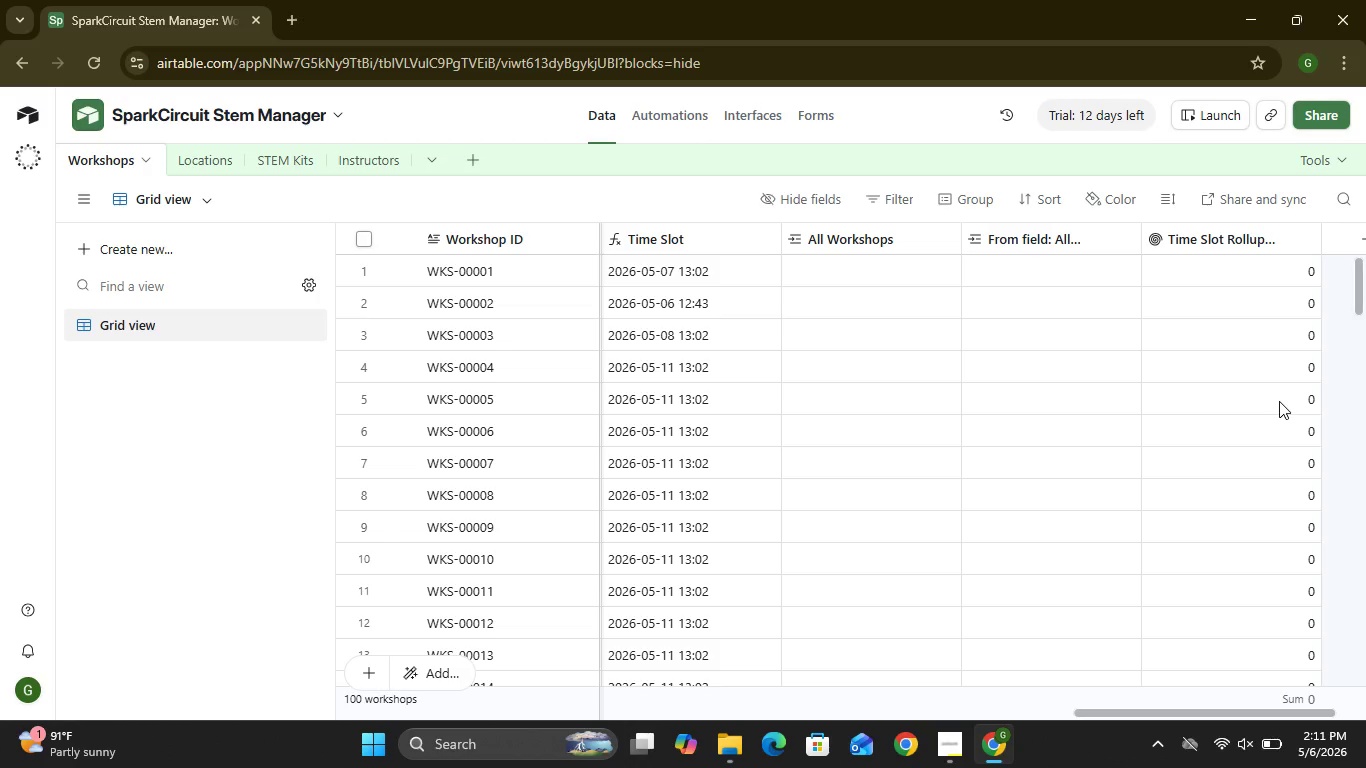 
wait(5.58)
 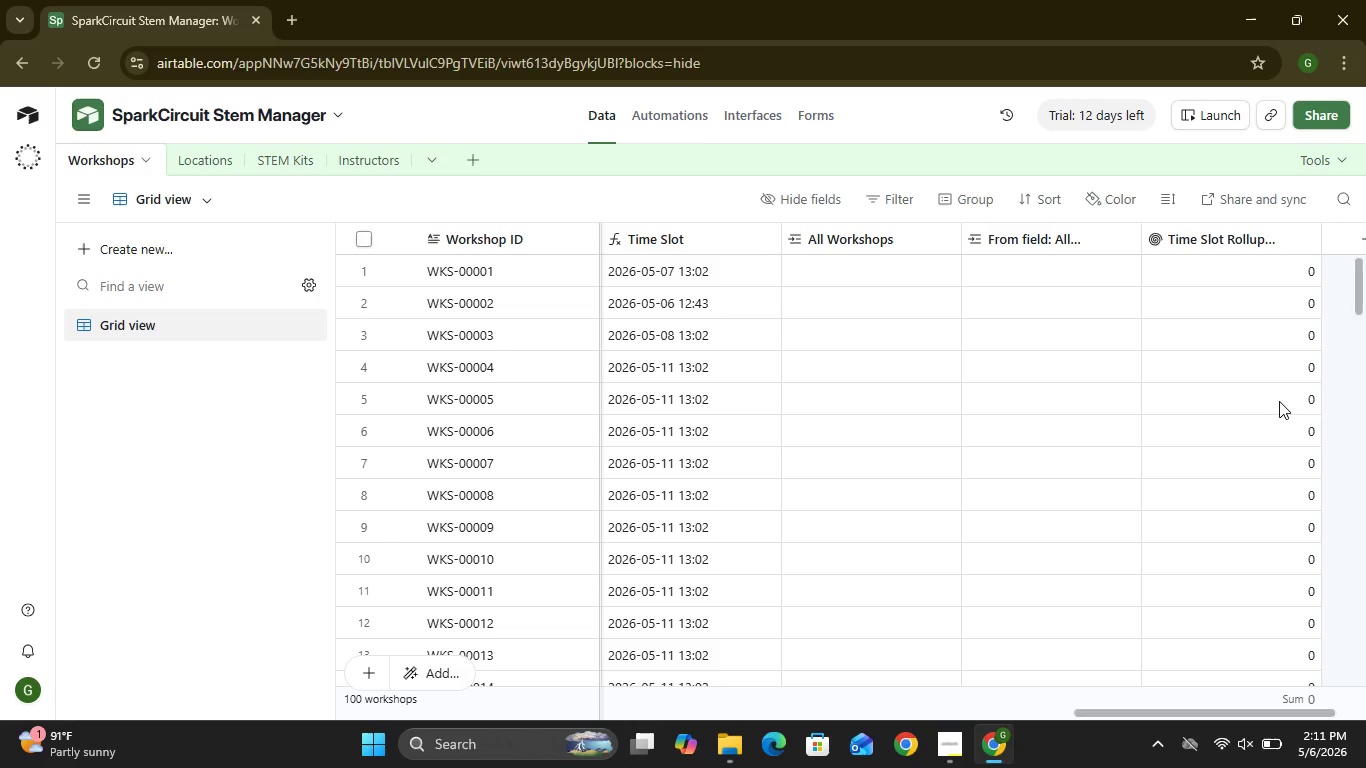 
mouse_move([989, 564])
 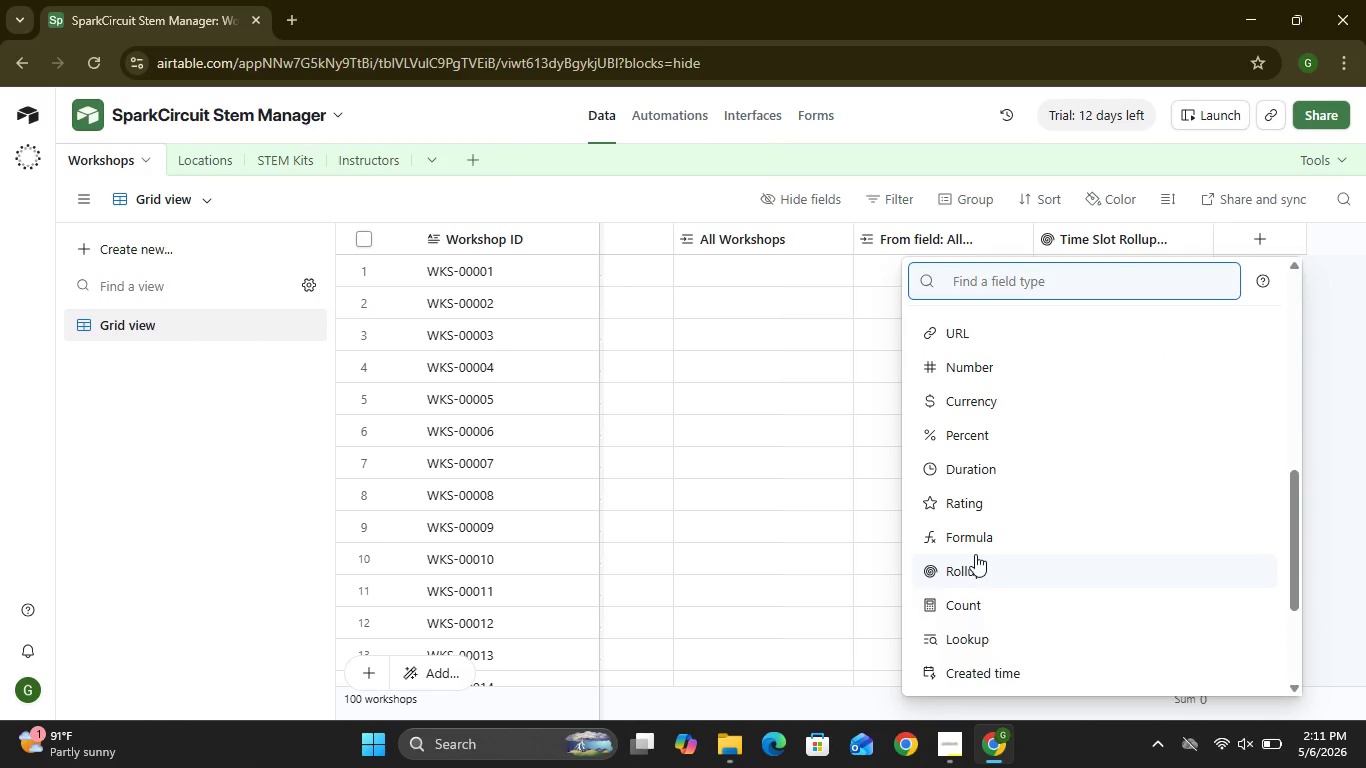 
left_click([956, 532])
 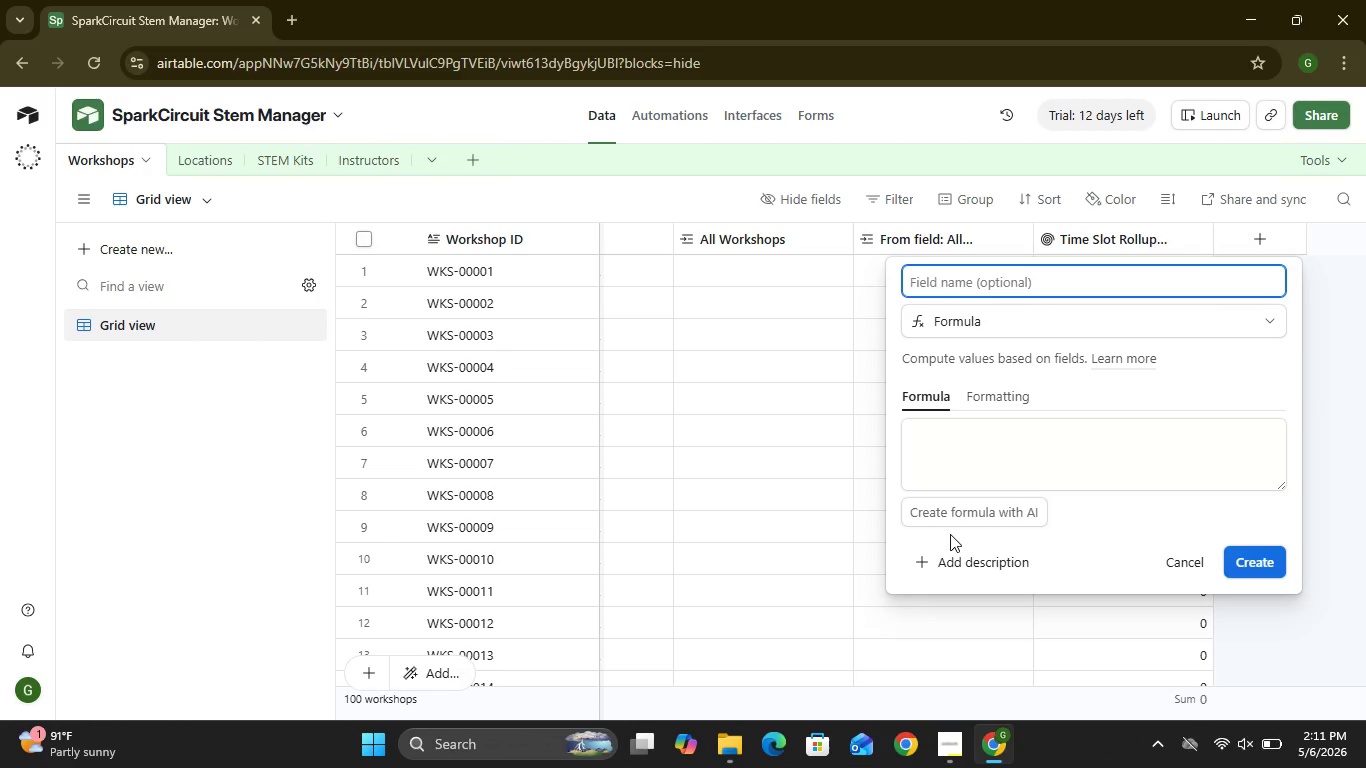 
left_click([948, 447])
 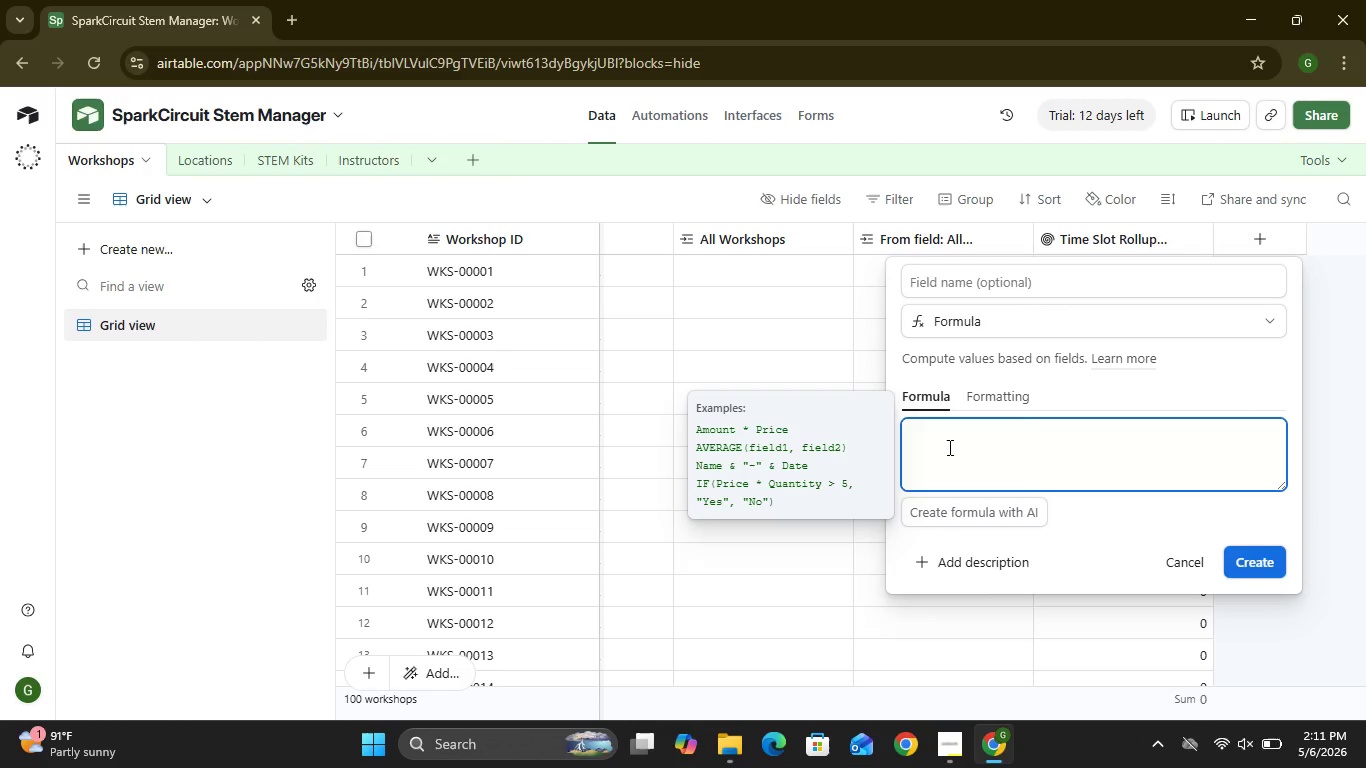 
type(Com)
key(Backspace)
type(f)
key(Backspace)
key(Backspace)
key(Backspace)
 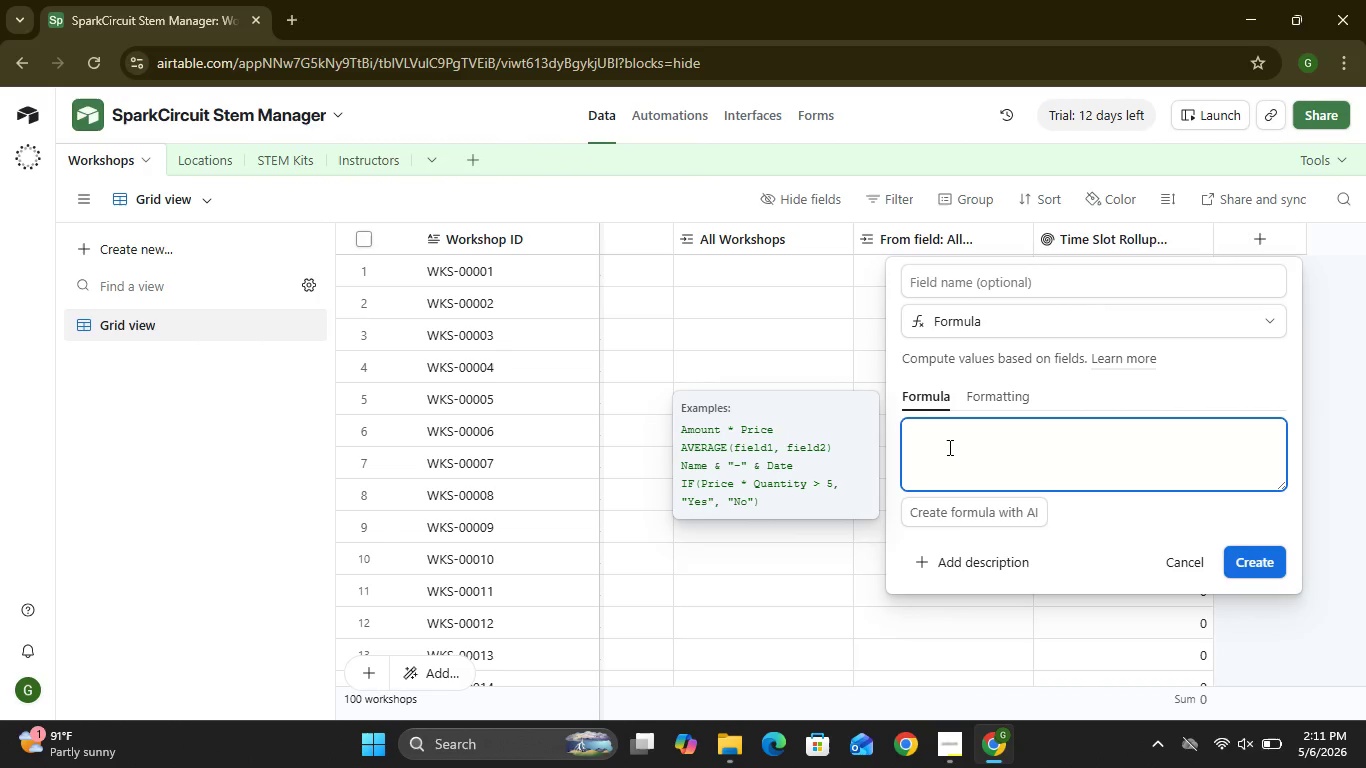 
type(IF()
 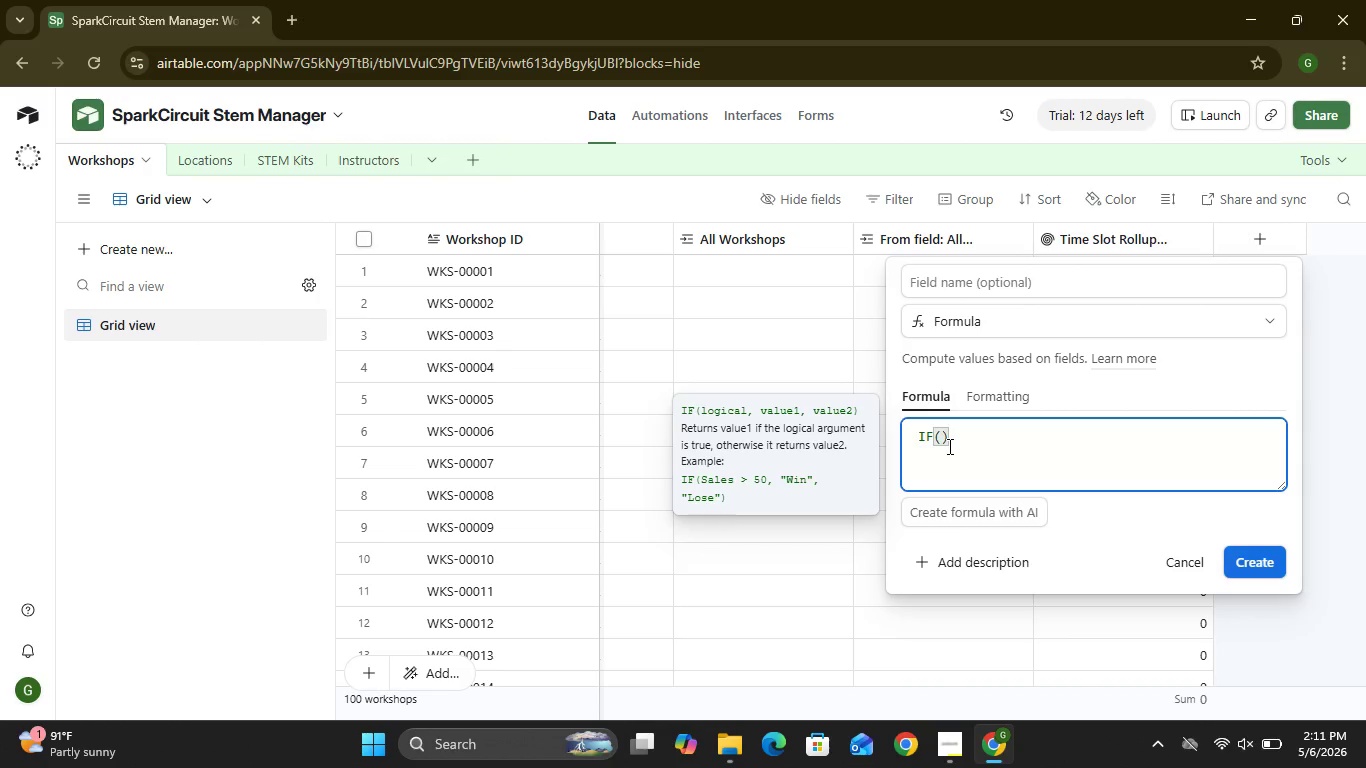 
key(Enter)
 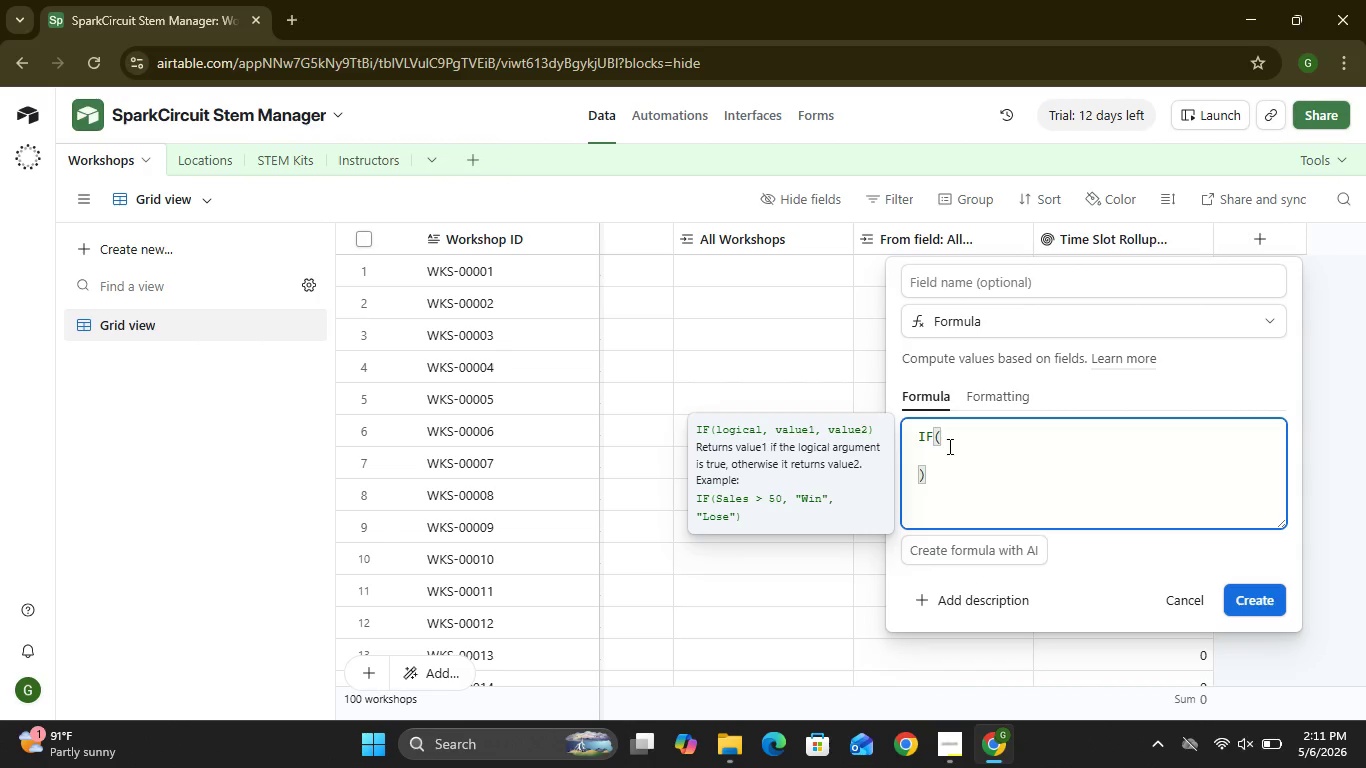 
key(Shift+BracketLeft)
 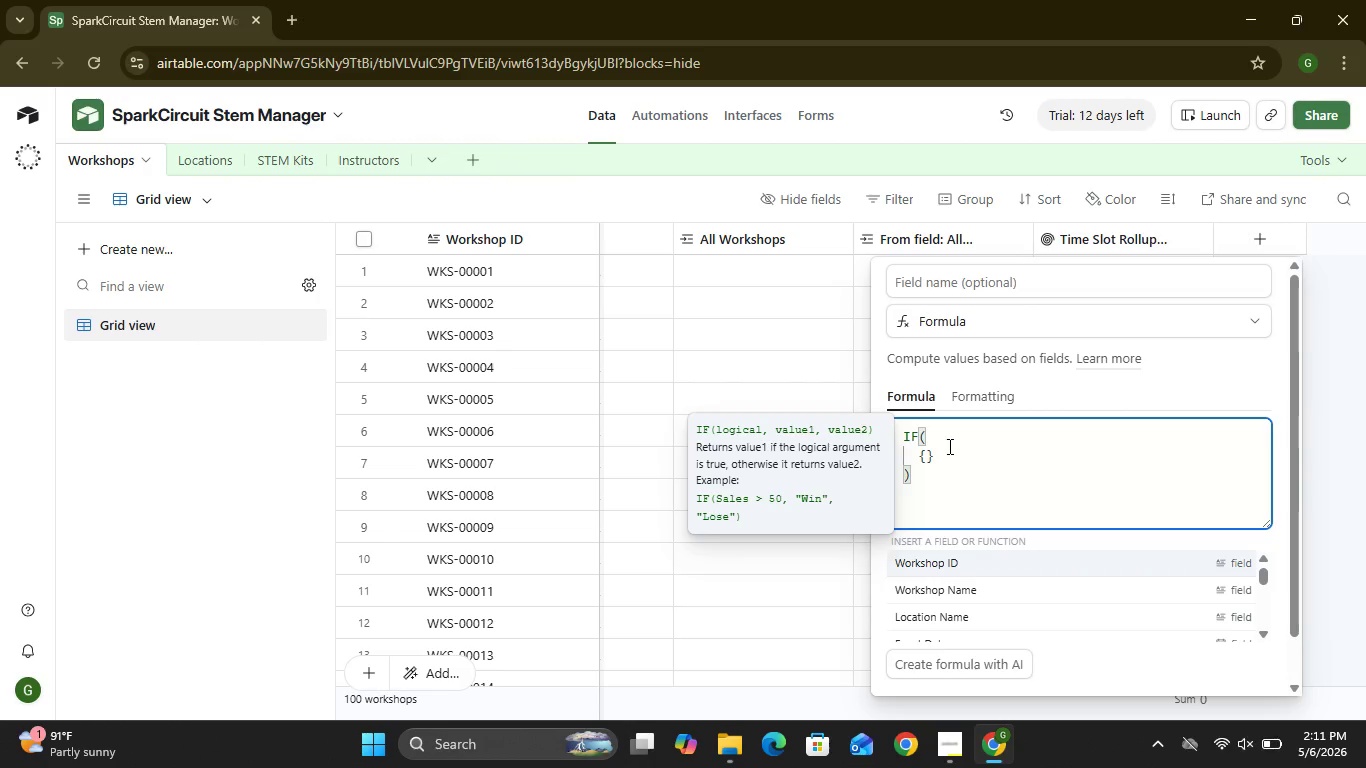 
type(CO)
key(Backspace)
type(onflict)
 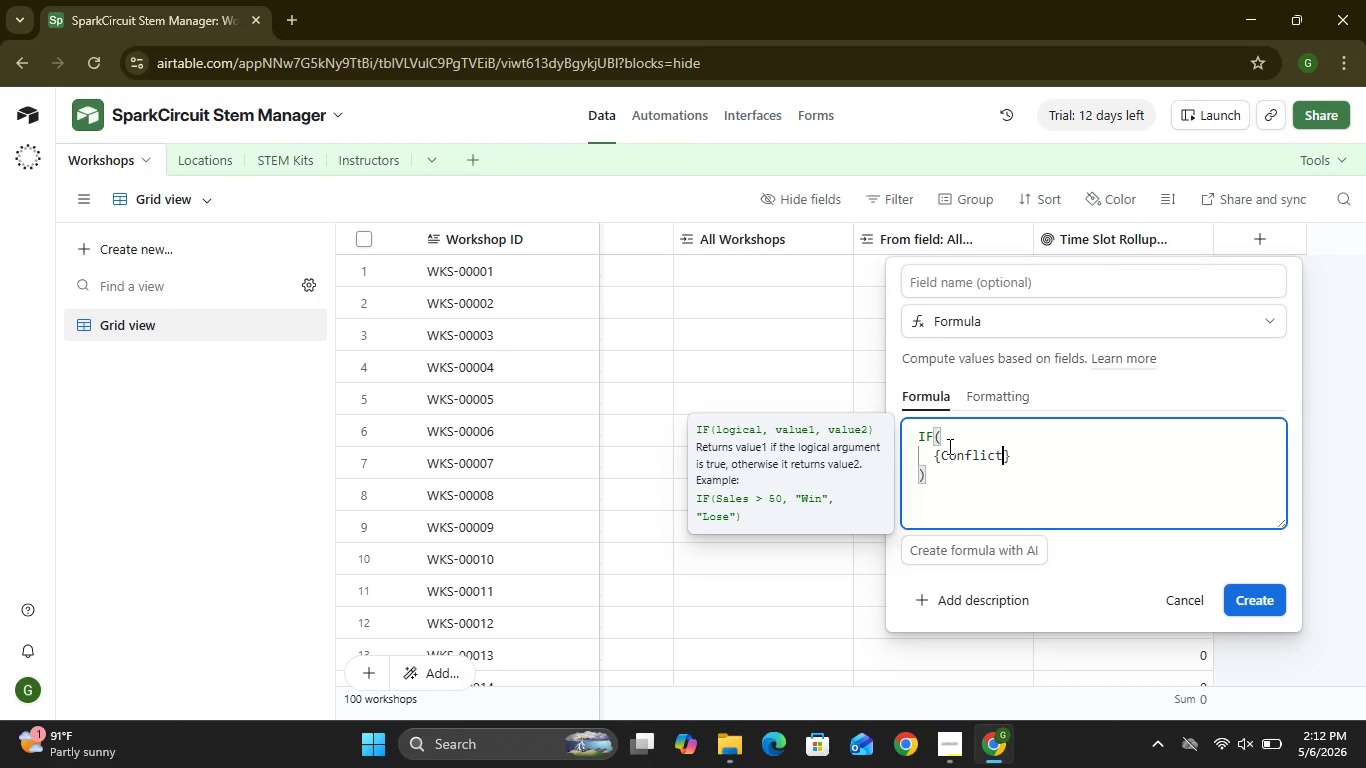 
type( Count)
 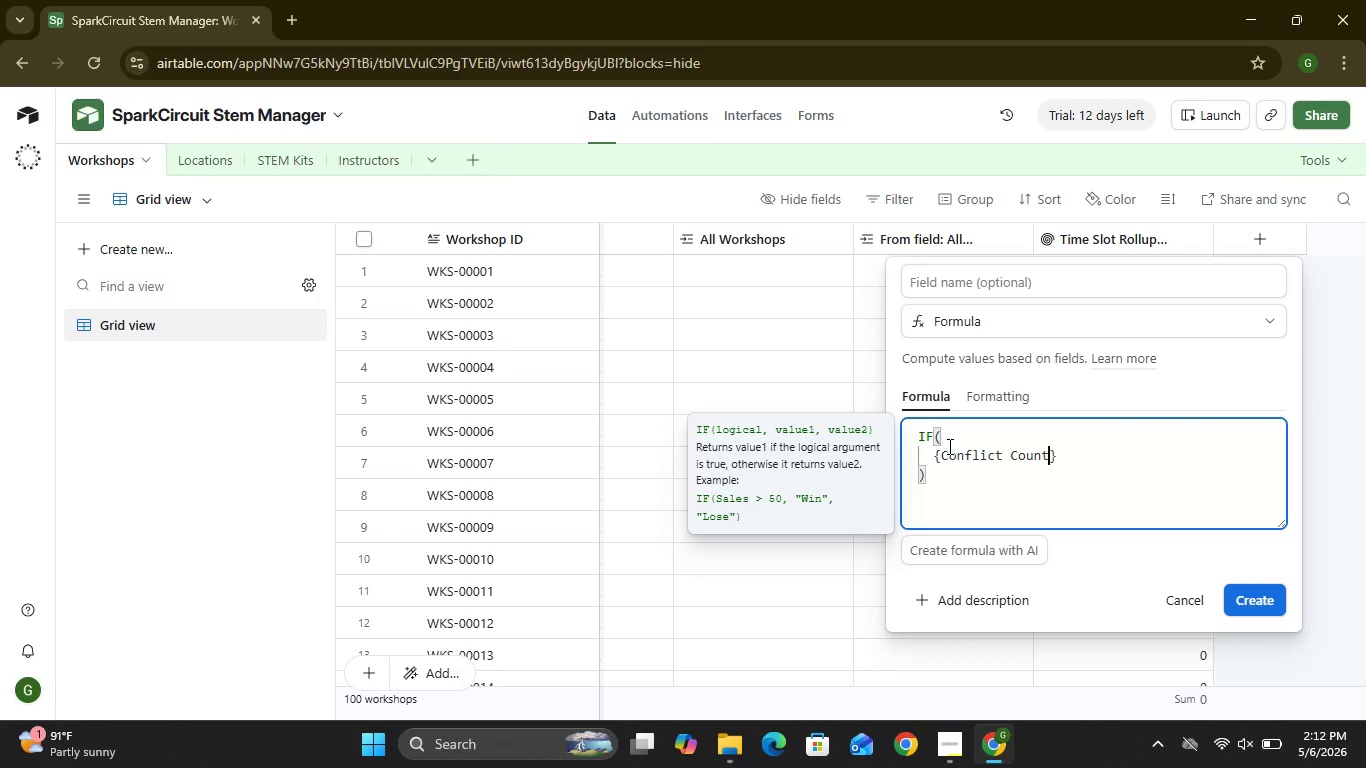 
left_click([948, 446])
 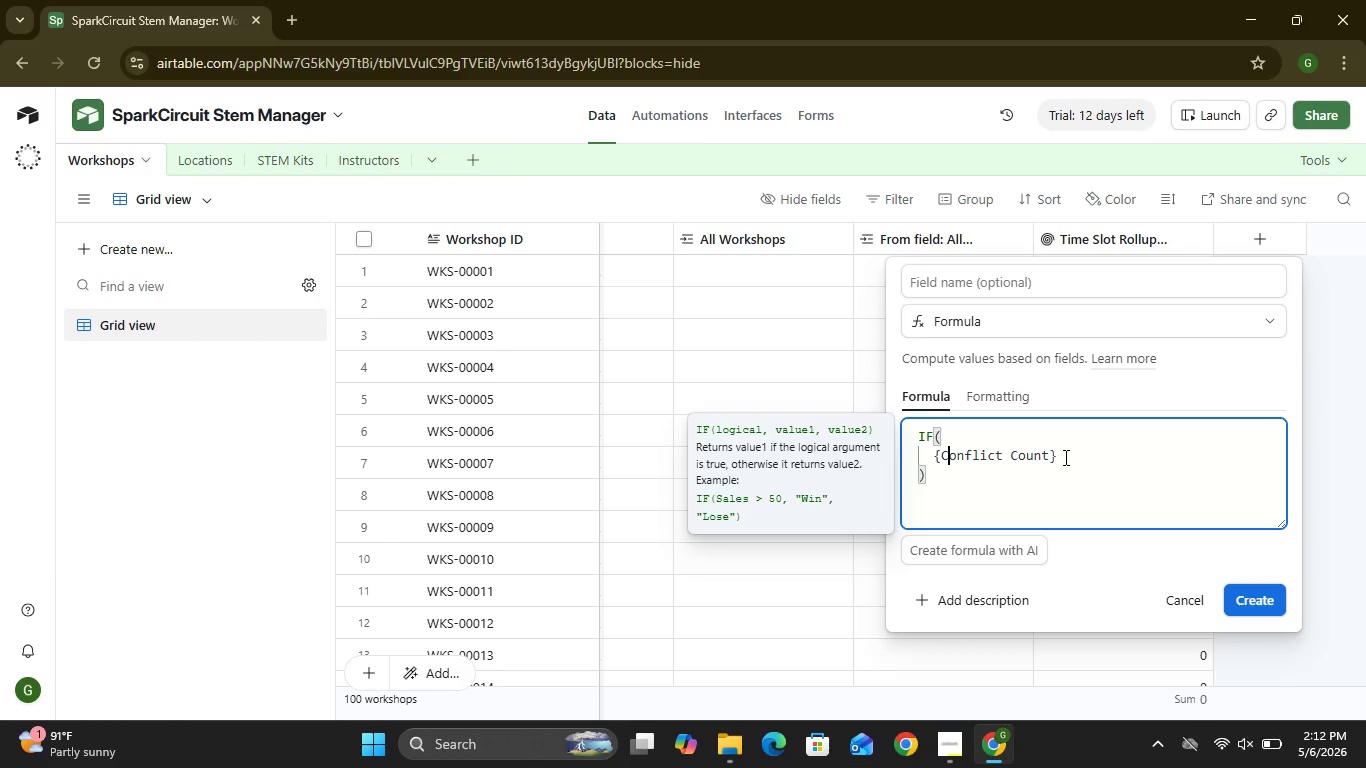 
left_click([1064, 457])
 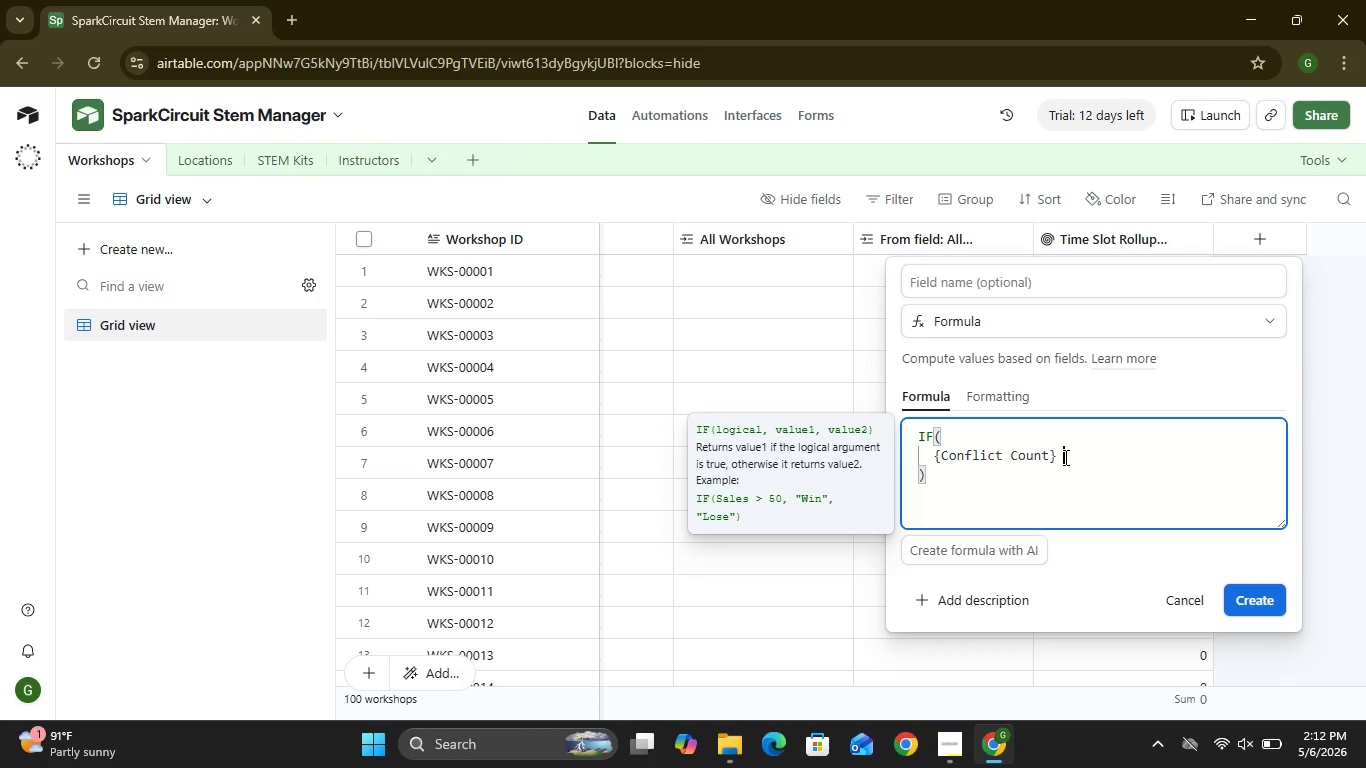 
key(Space)
 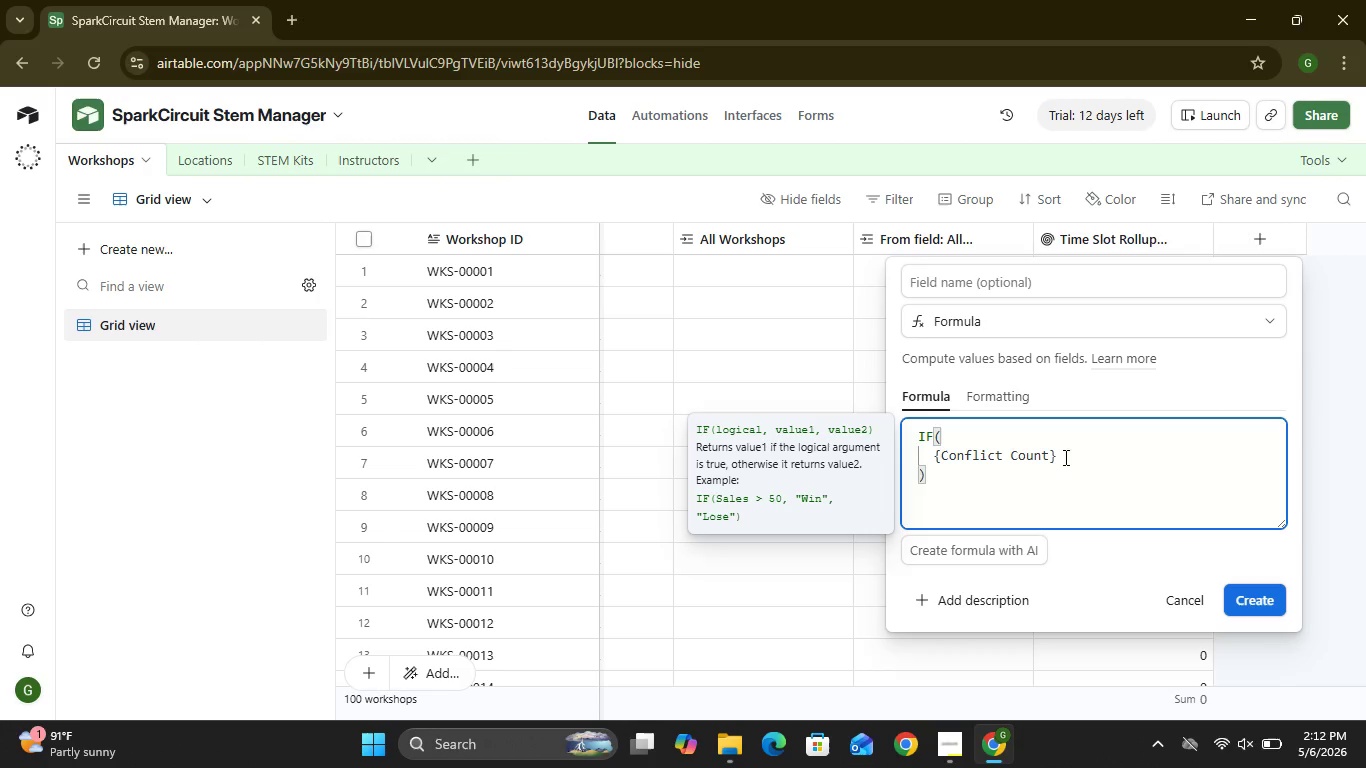 
key(Shift+Period)
 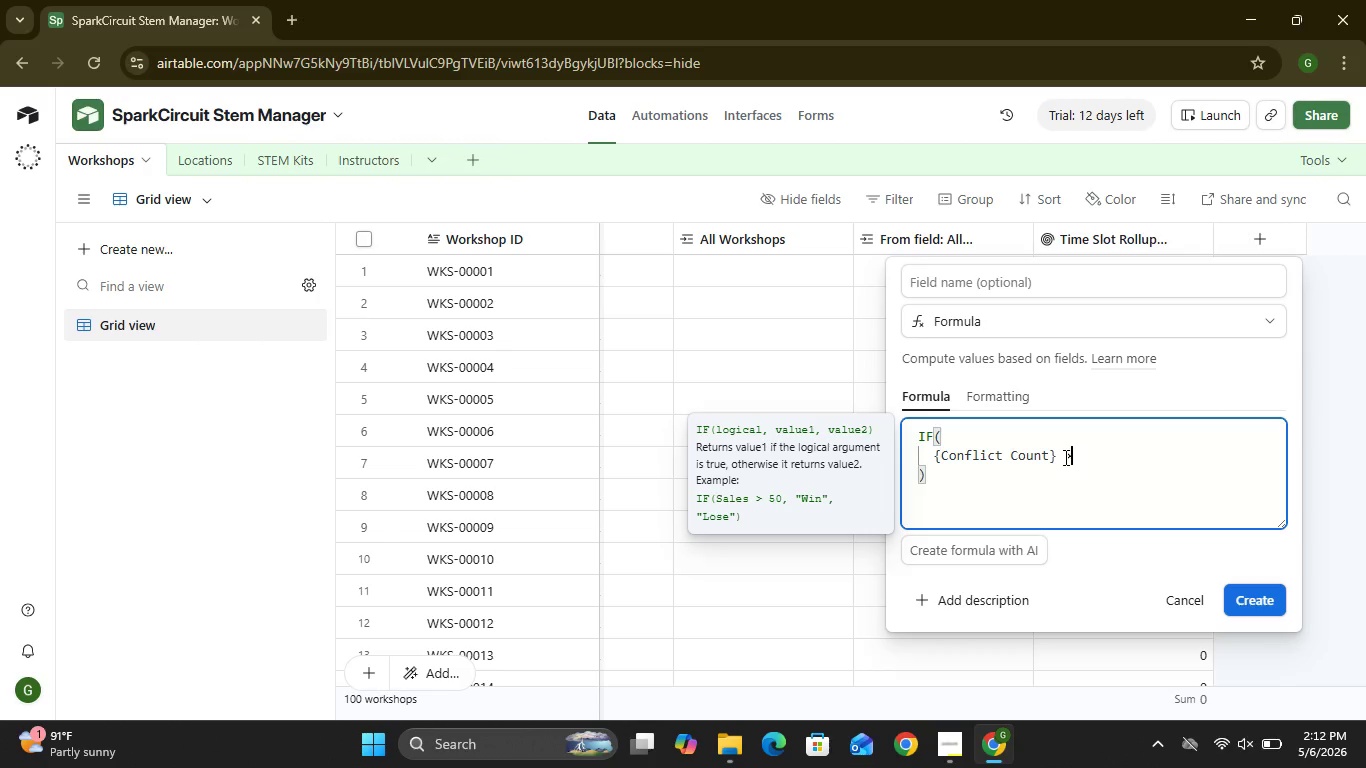 
key(Space)
 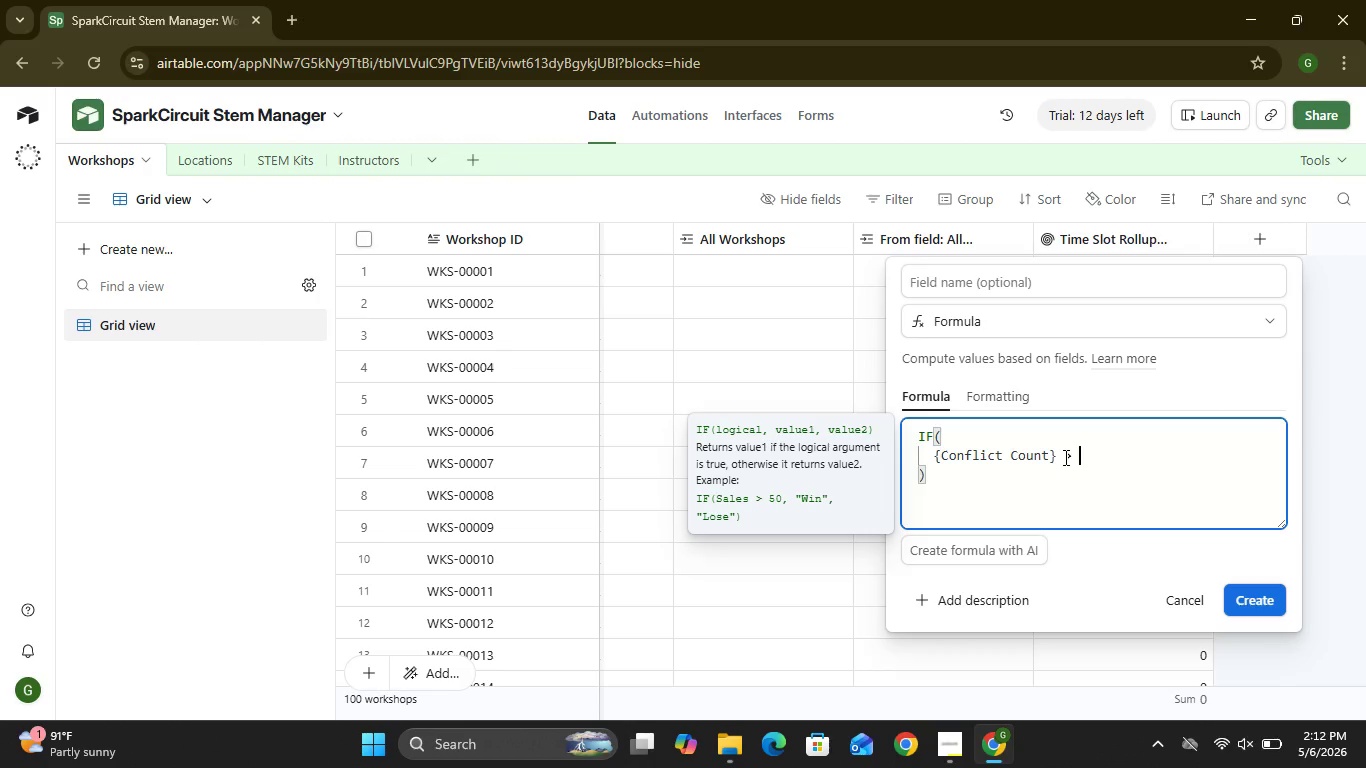 
key(1)
 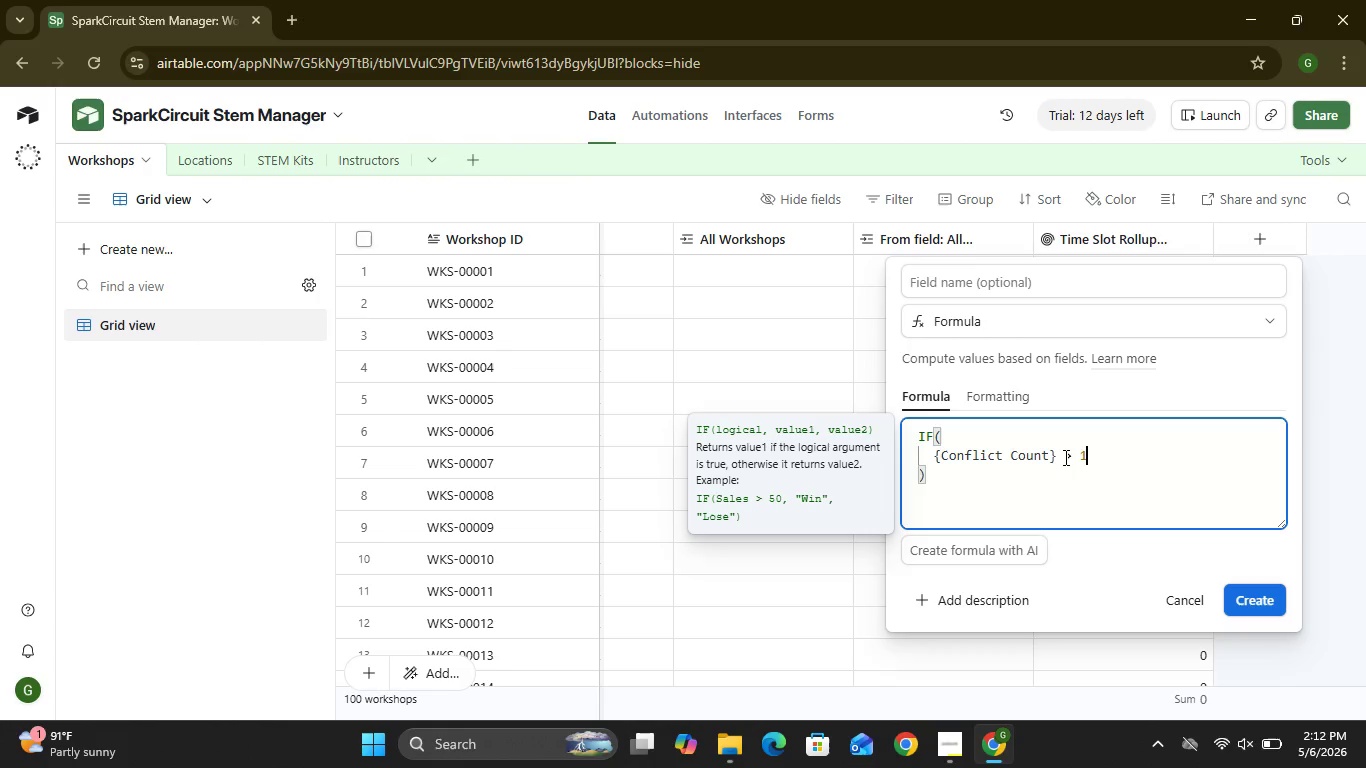 
key(Comma)
 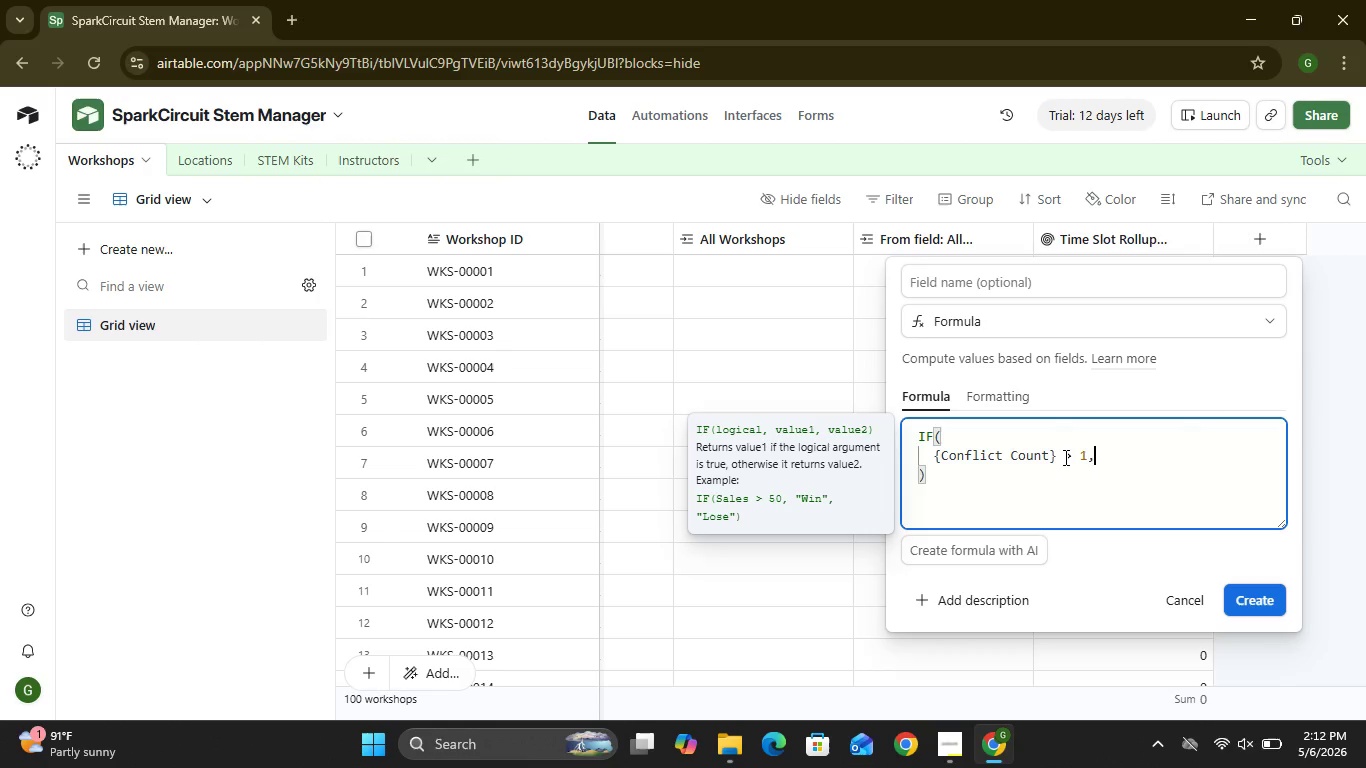 
key(Shift+ShiftRight)
 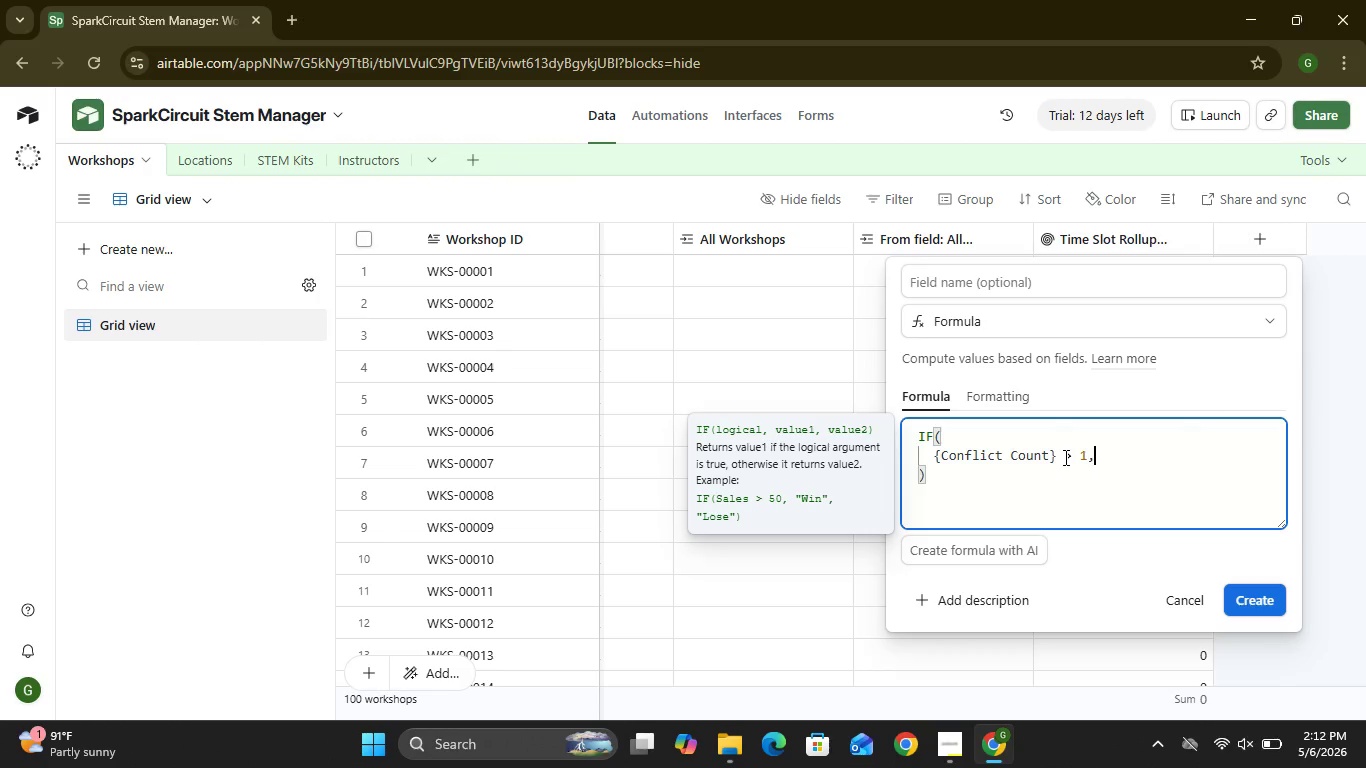 
key(Enter)
 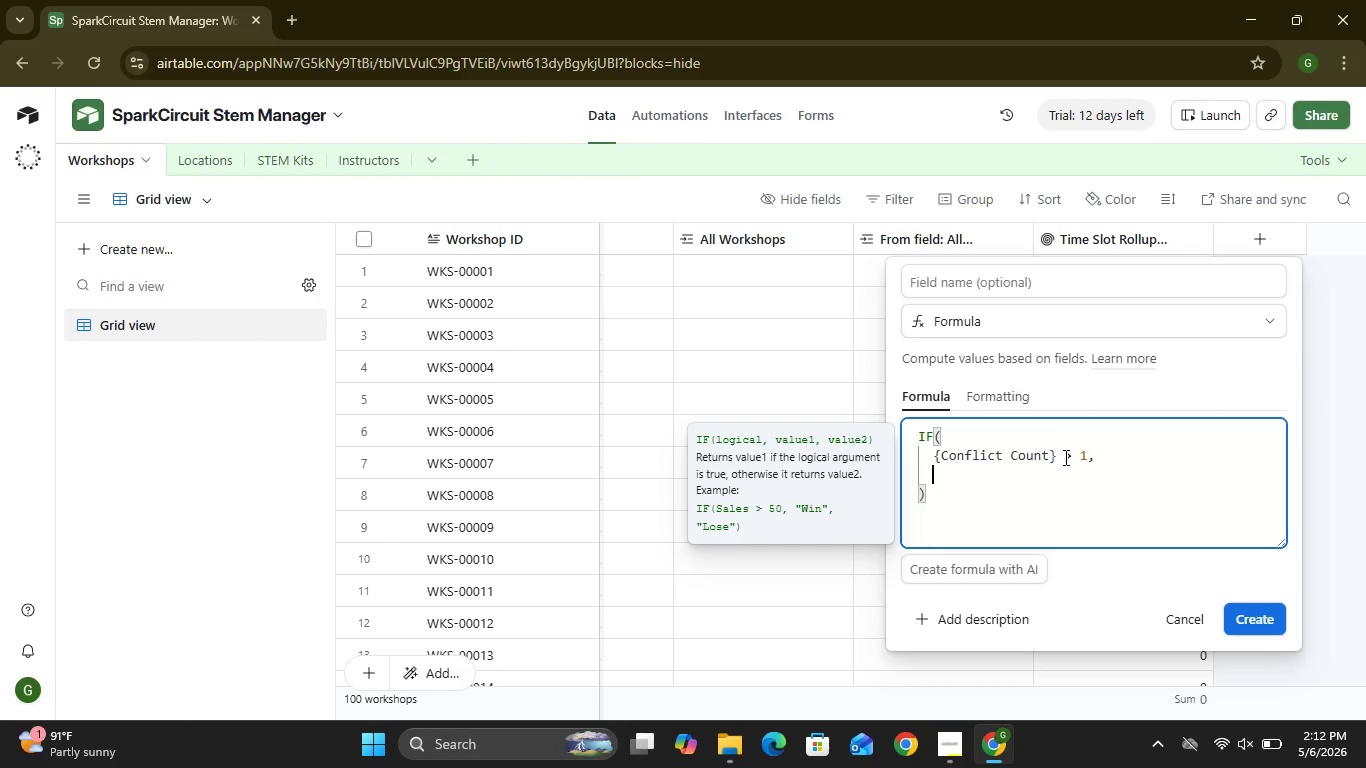 
type("Conflict)
 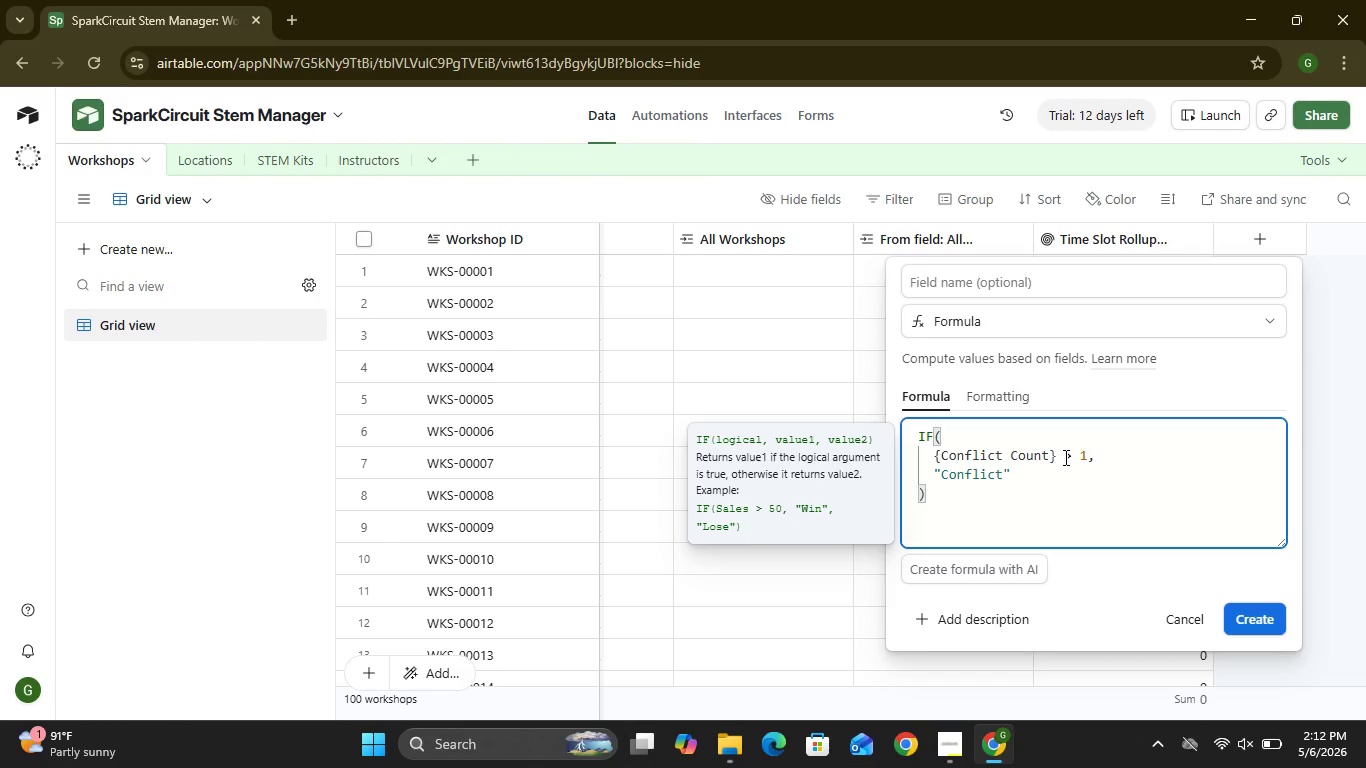 
left_click([1046, 474])
 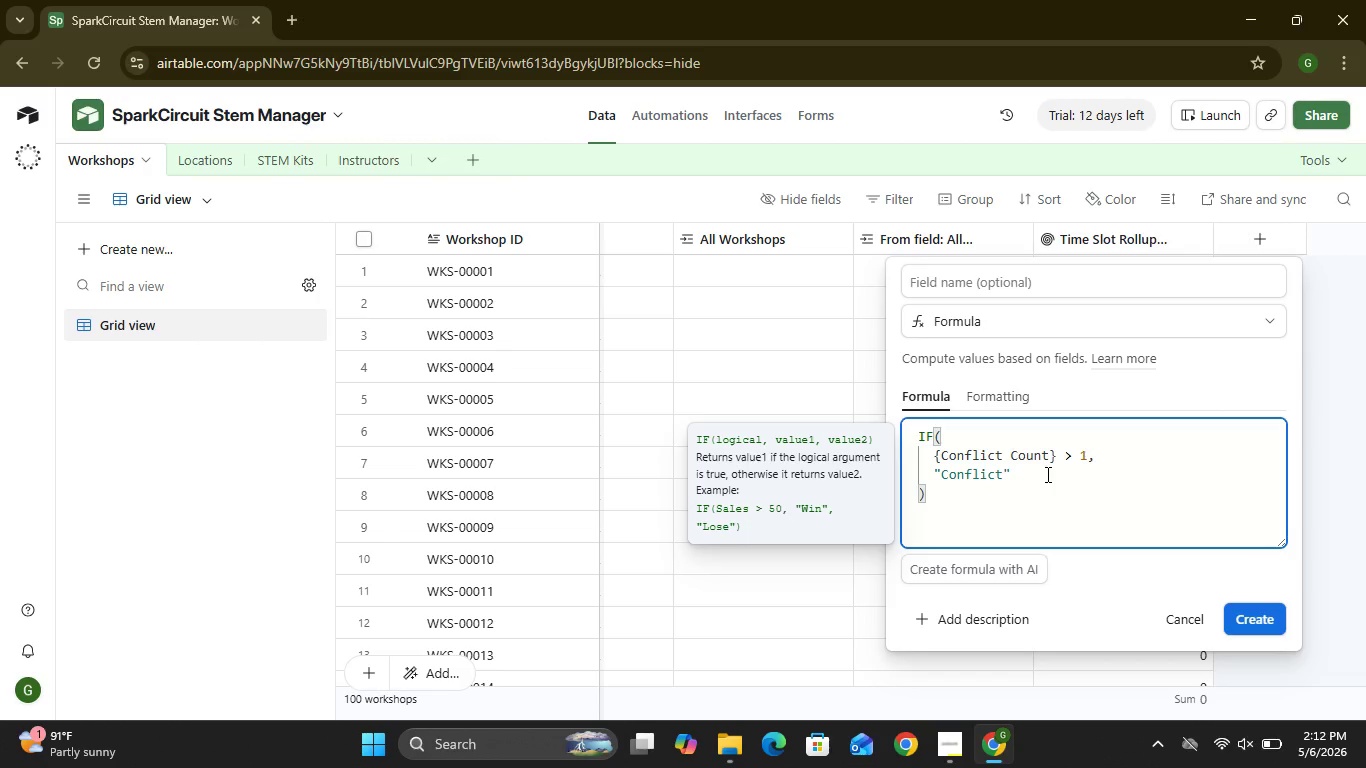 
key(Comma)
 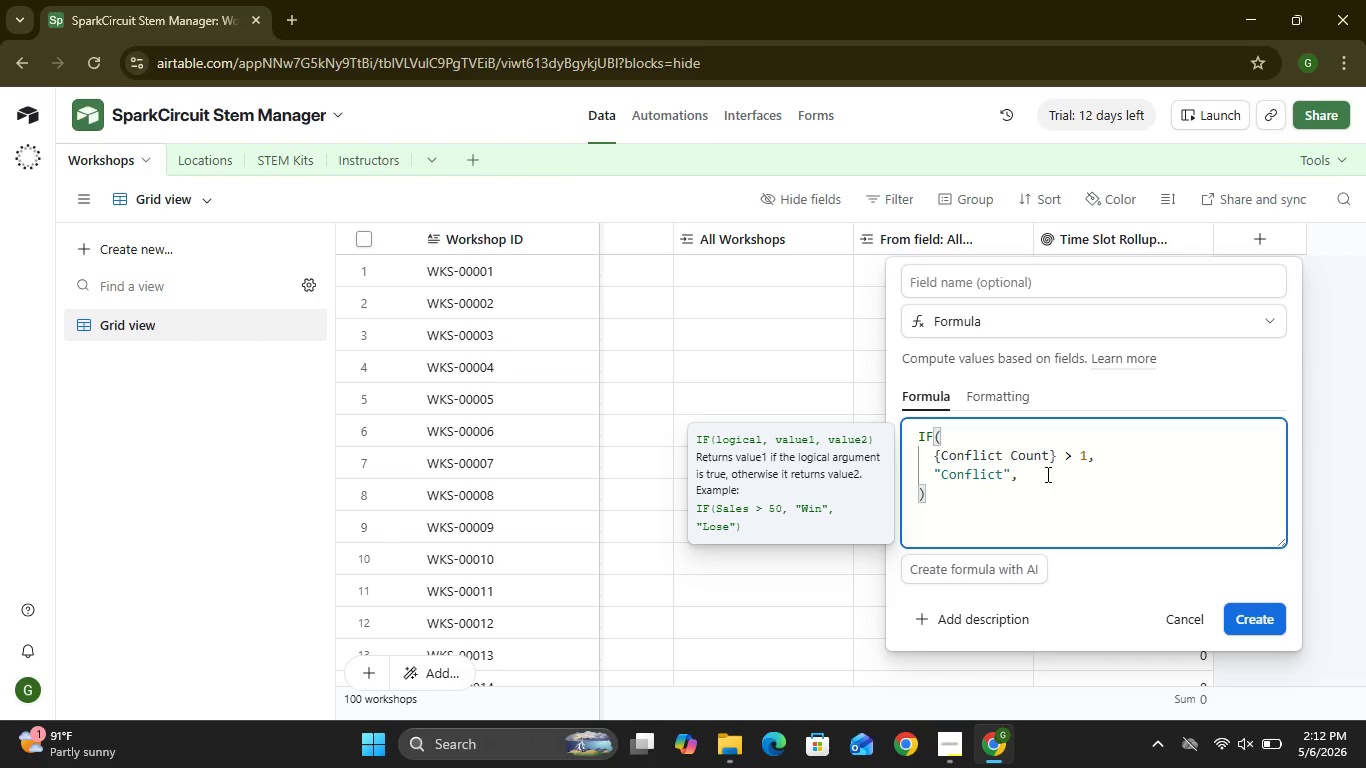 
key(Enter)
 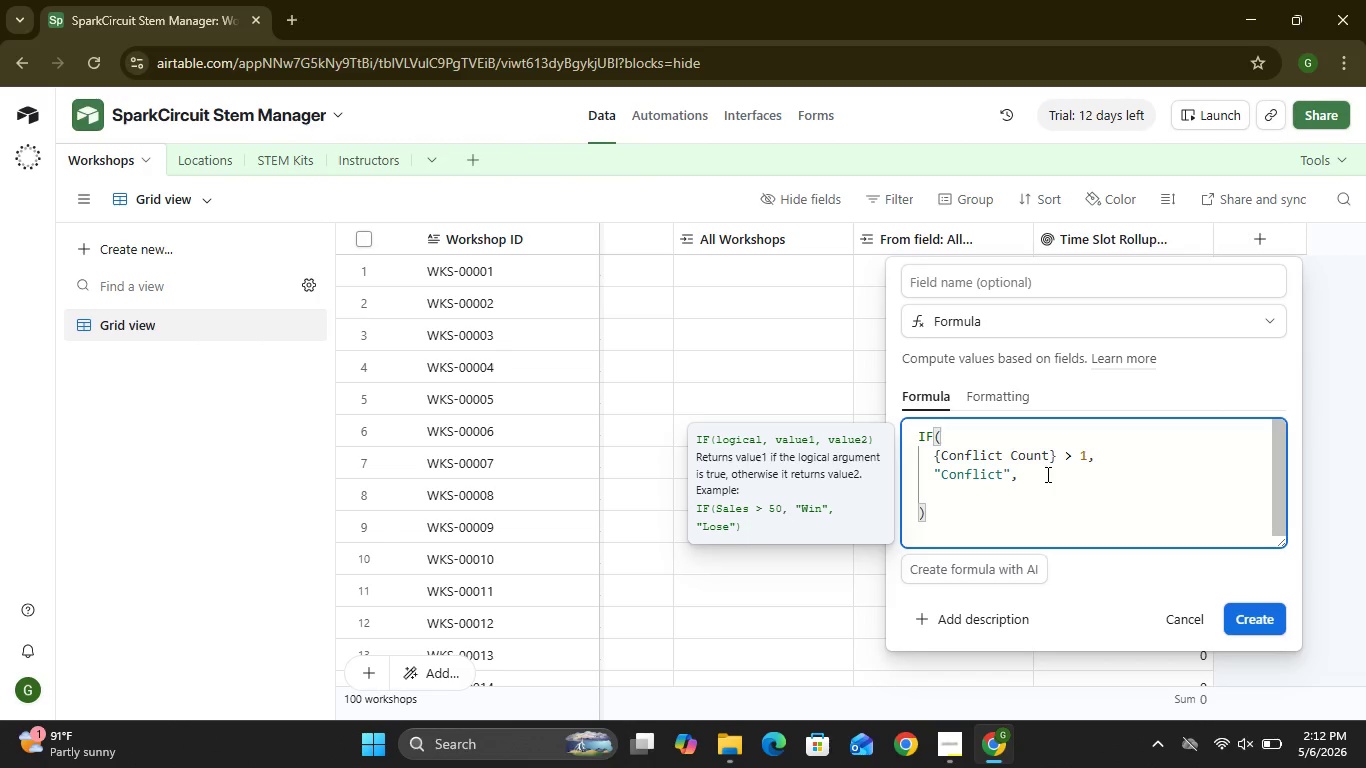 
key(Shift+Quote)
 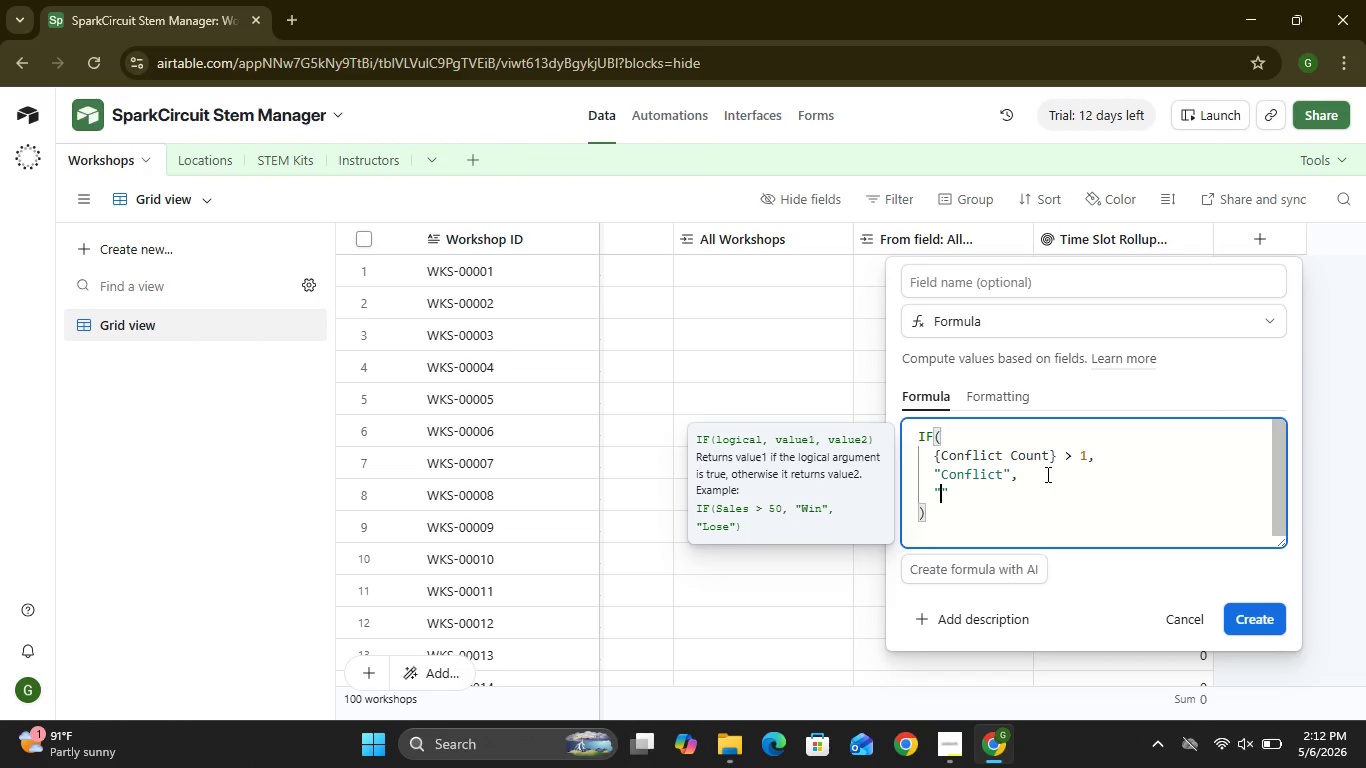 
type(OK)
 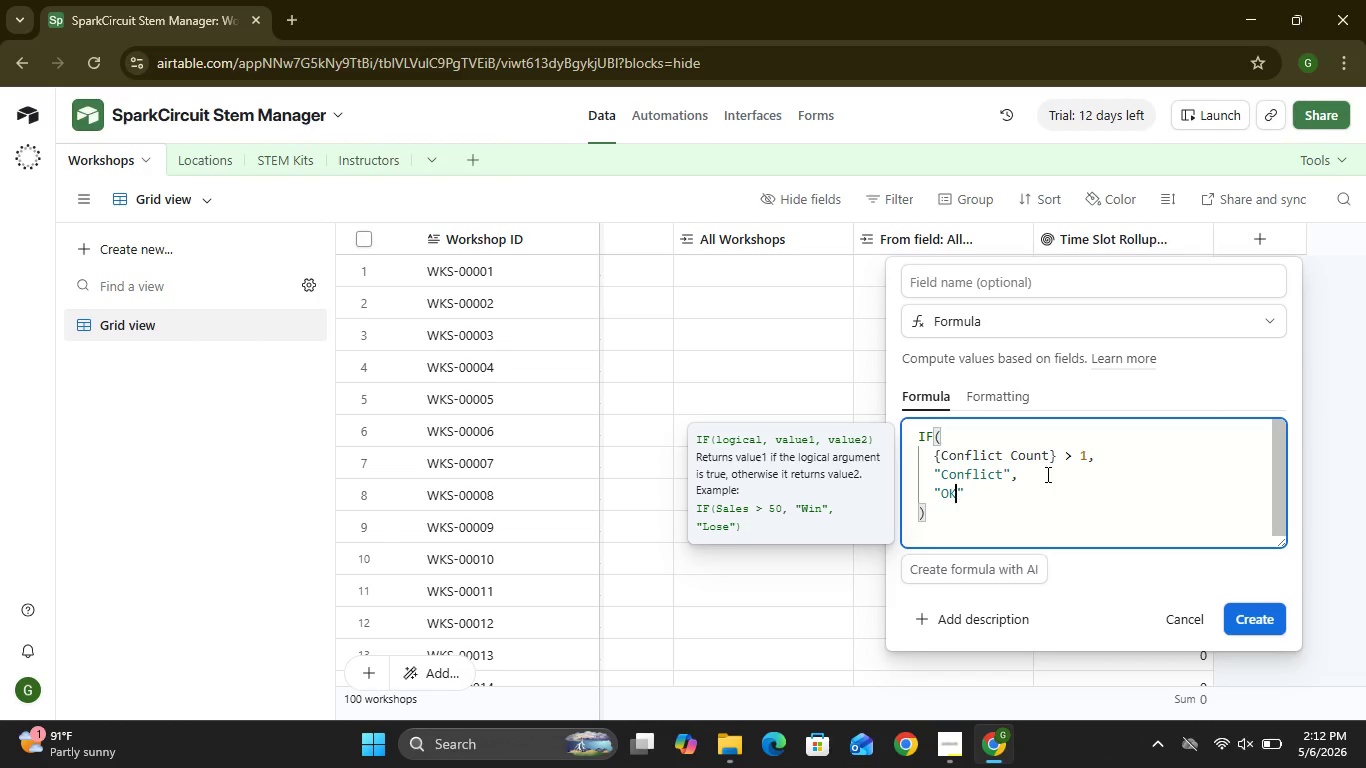 
left_click([1243, 616])
 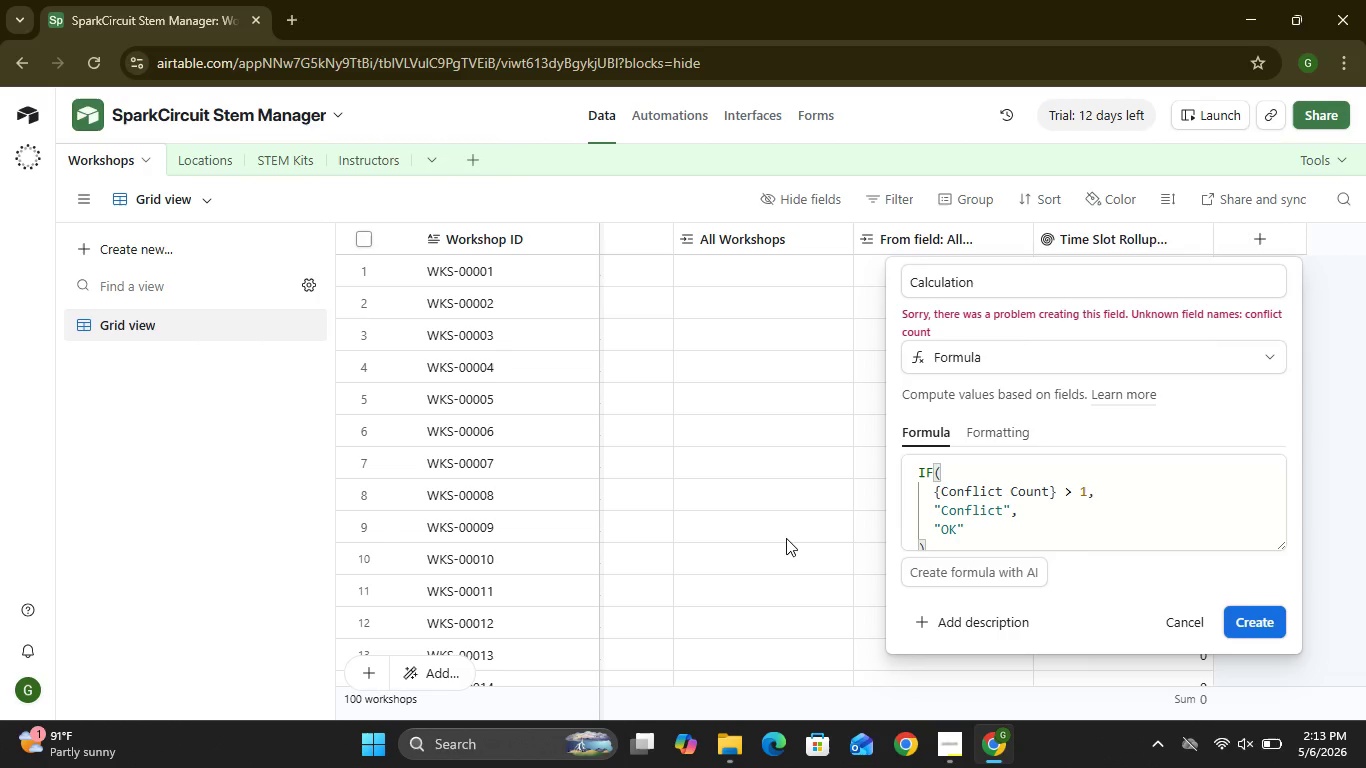 
wait(18.62)
 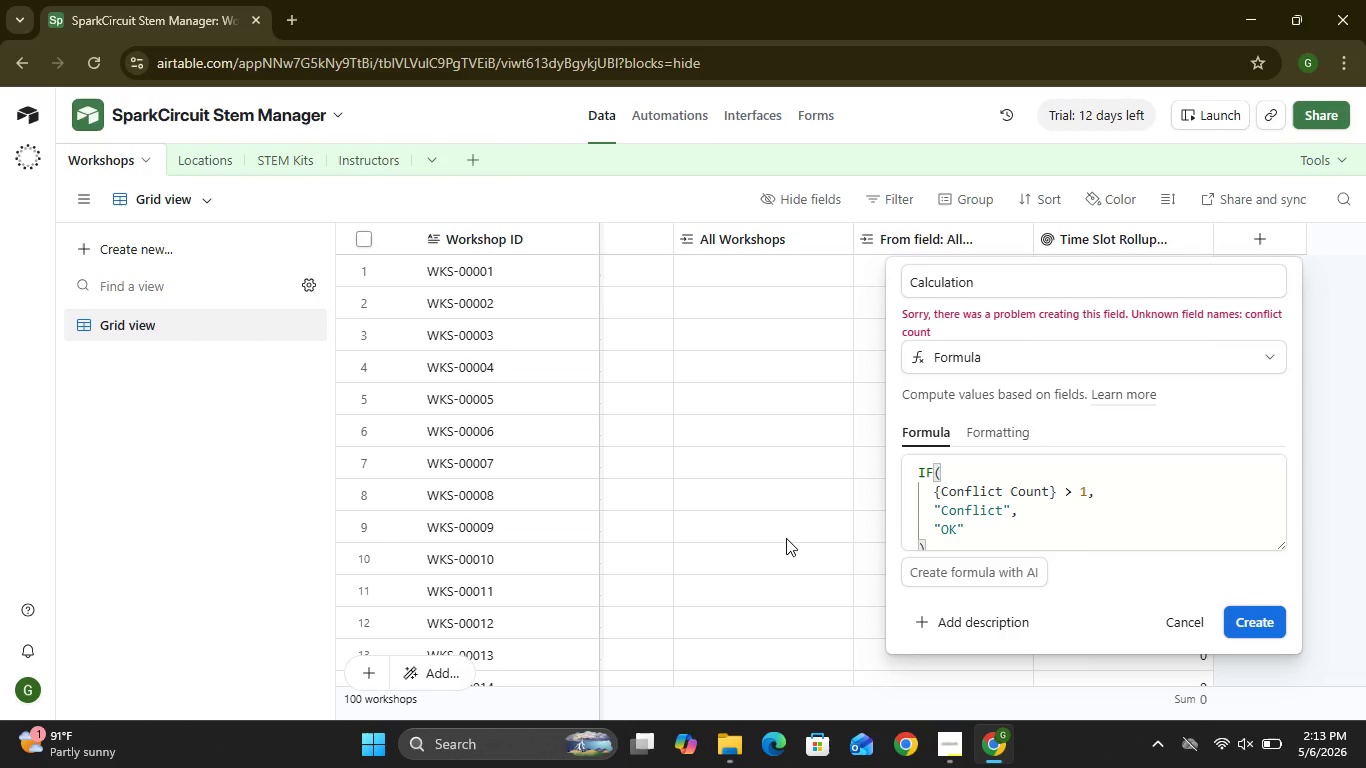 
left_click([1189, 630])
 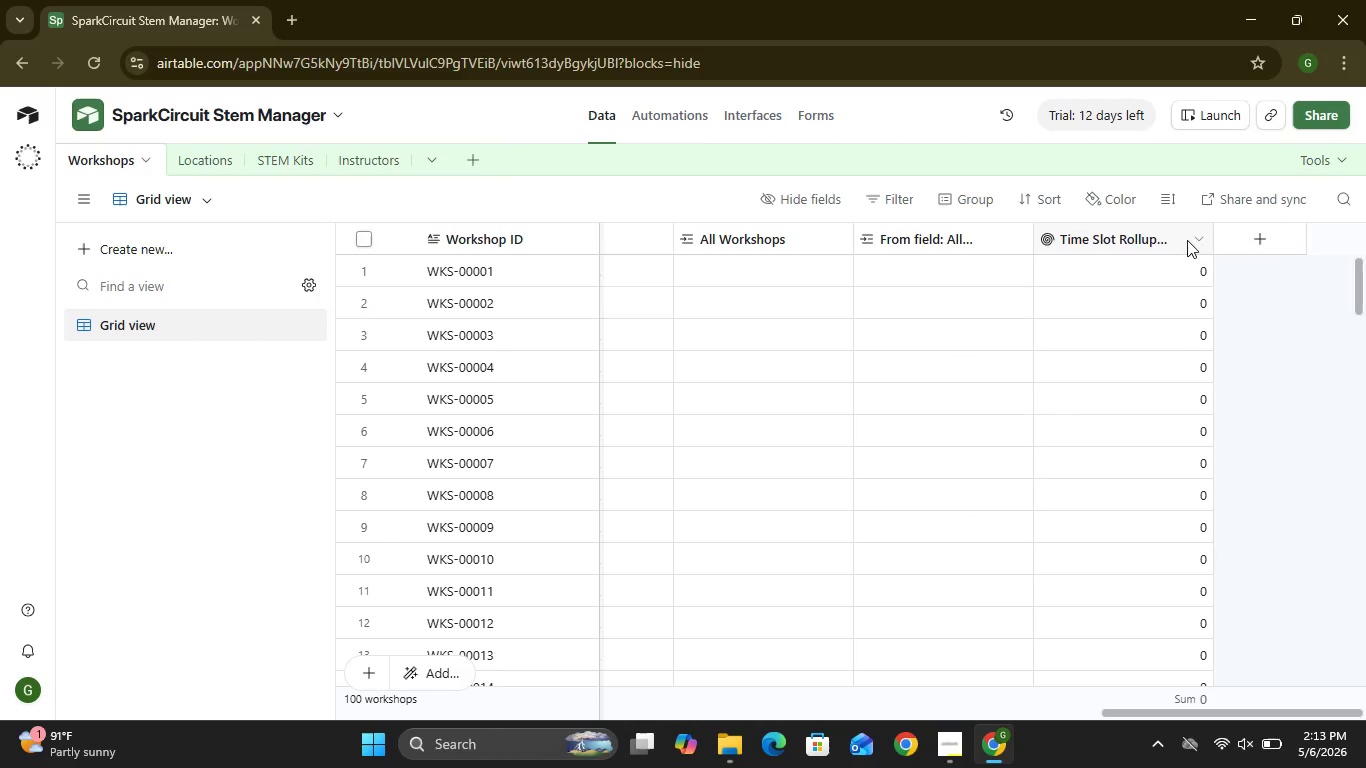 
left_click([1196, 243])
 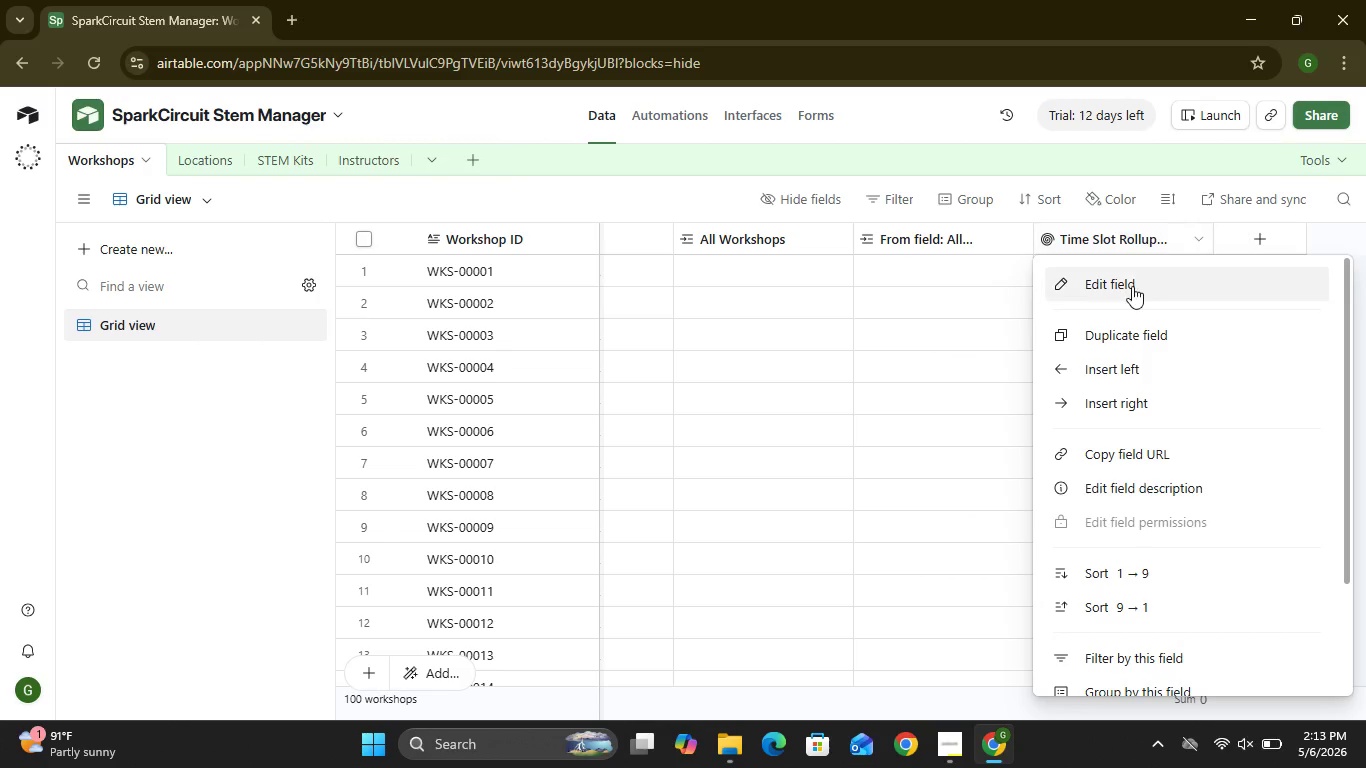 
left_click([1132, 286])
 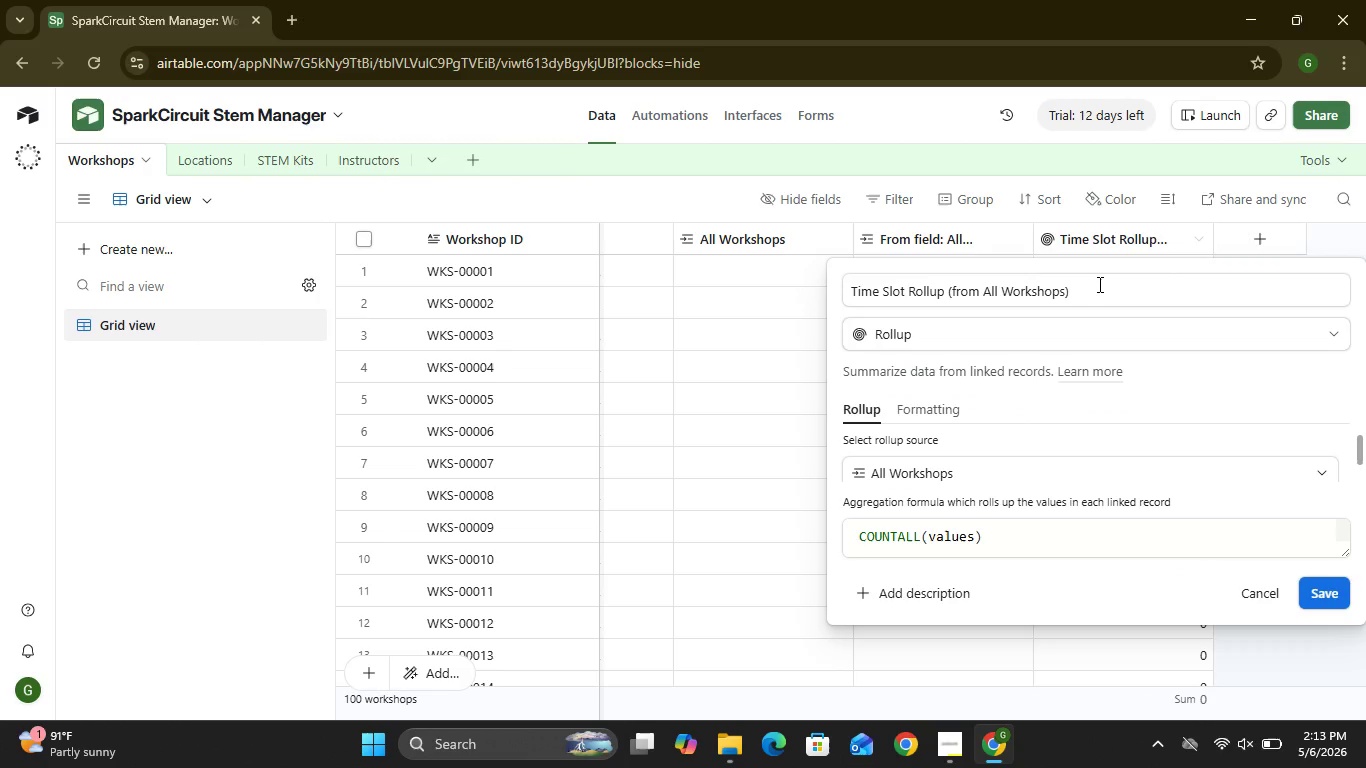 
left_click_drag(start_coordinate=[1098, 284], to_coordinate=[825, 285])
 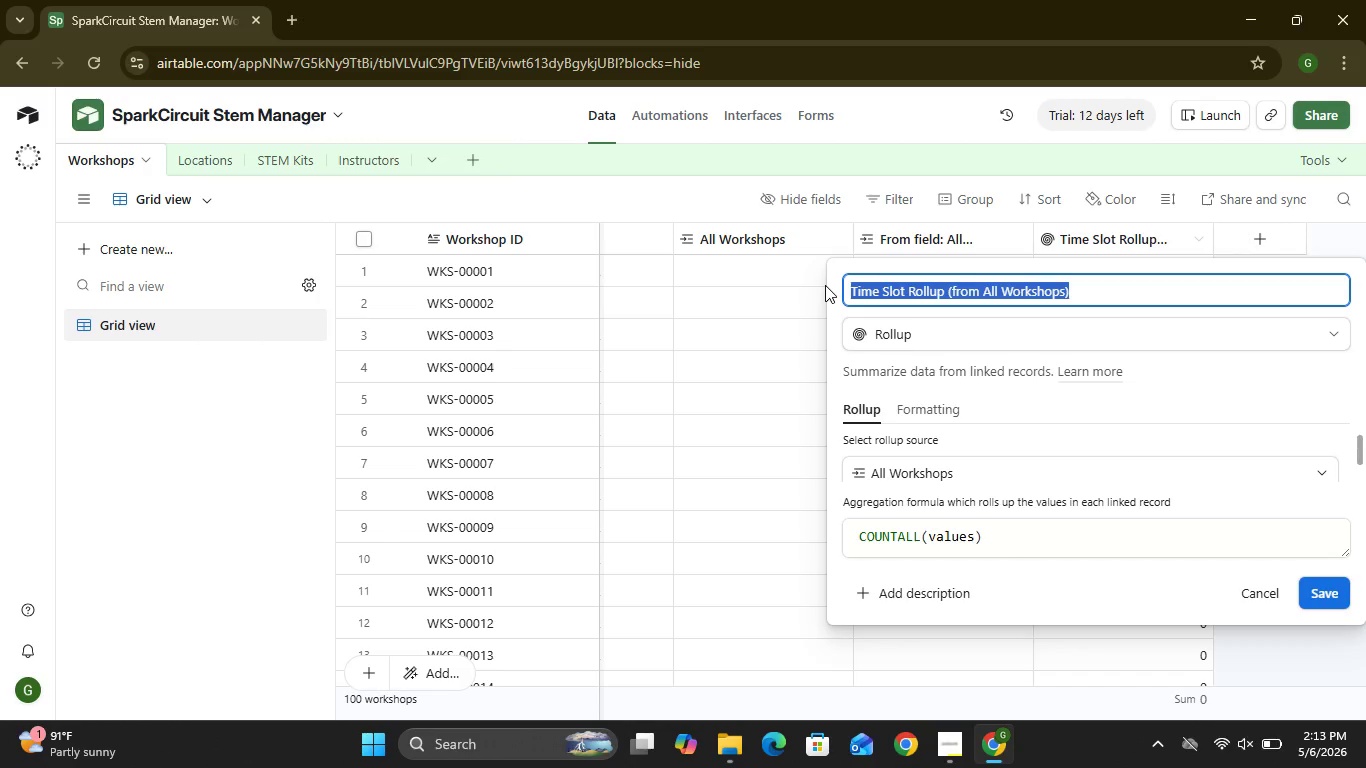 
key(Shift+C)
 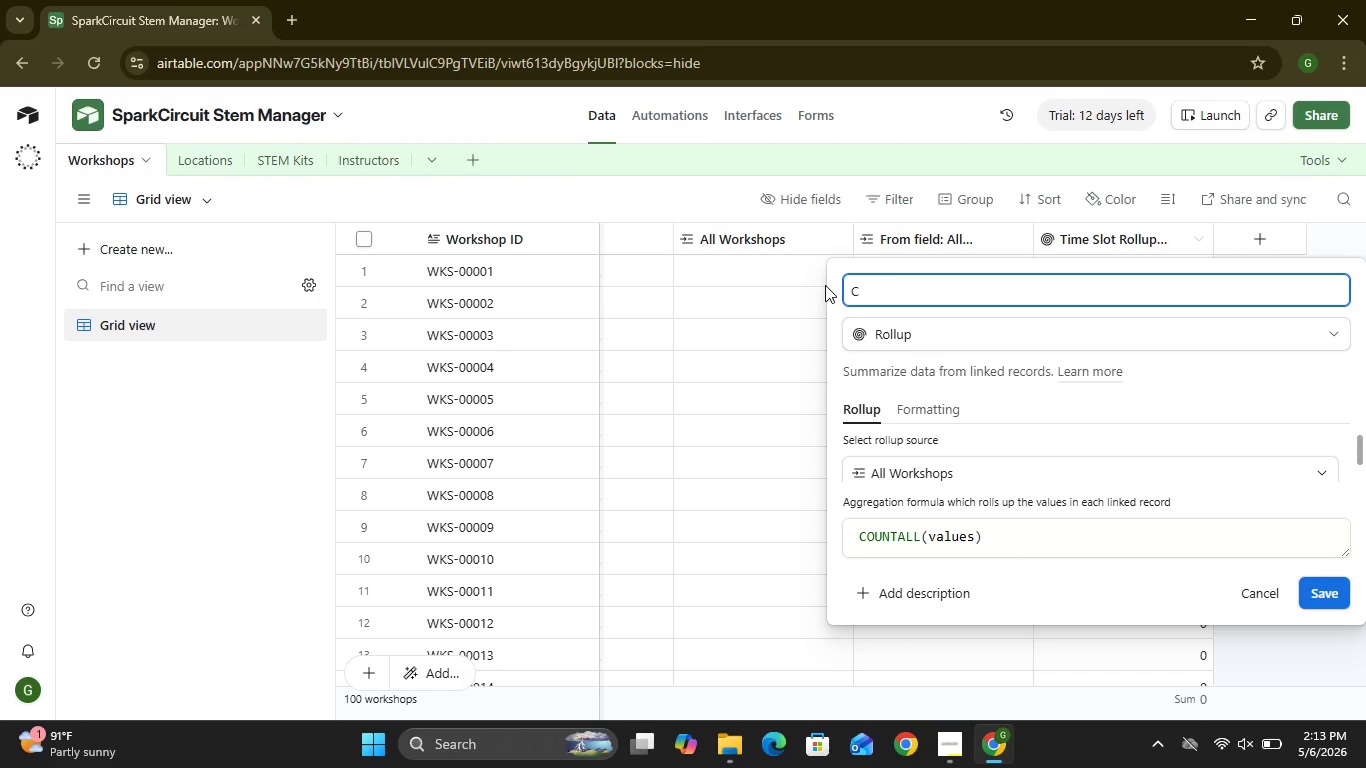 
type(onflict Count)
 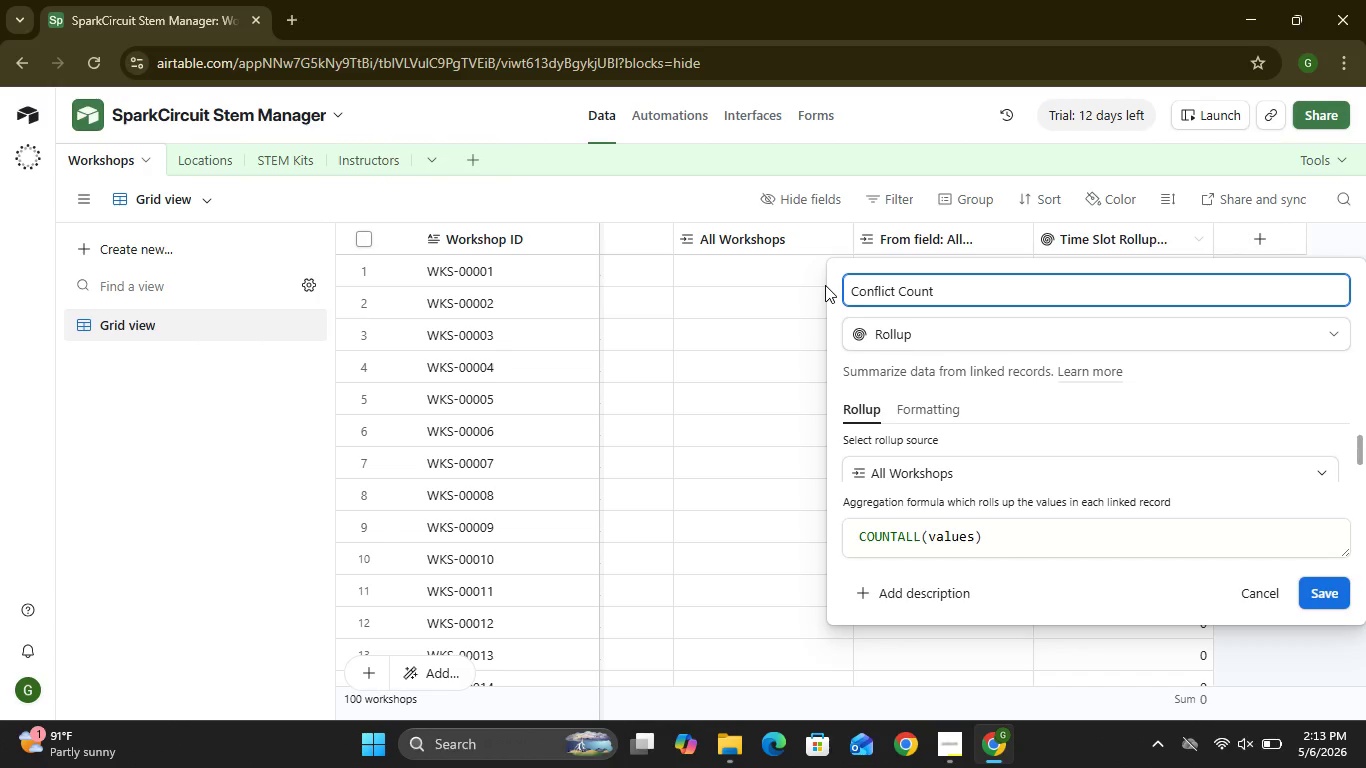 
left_click([1320, 599])
 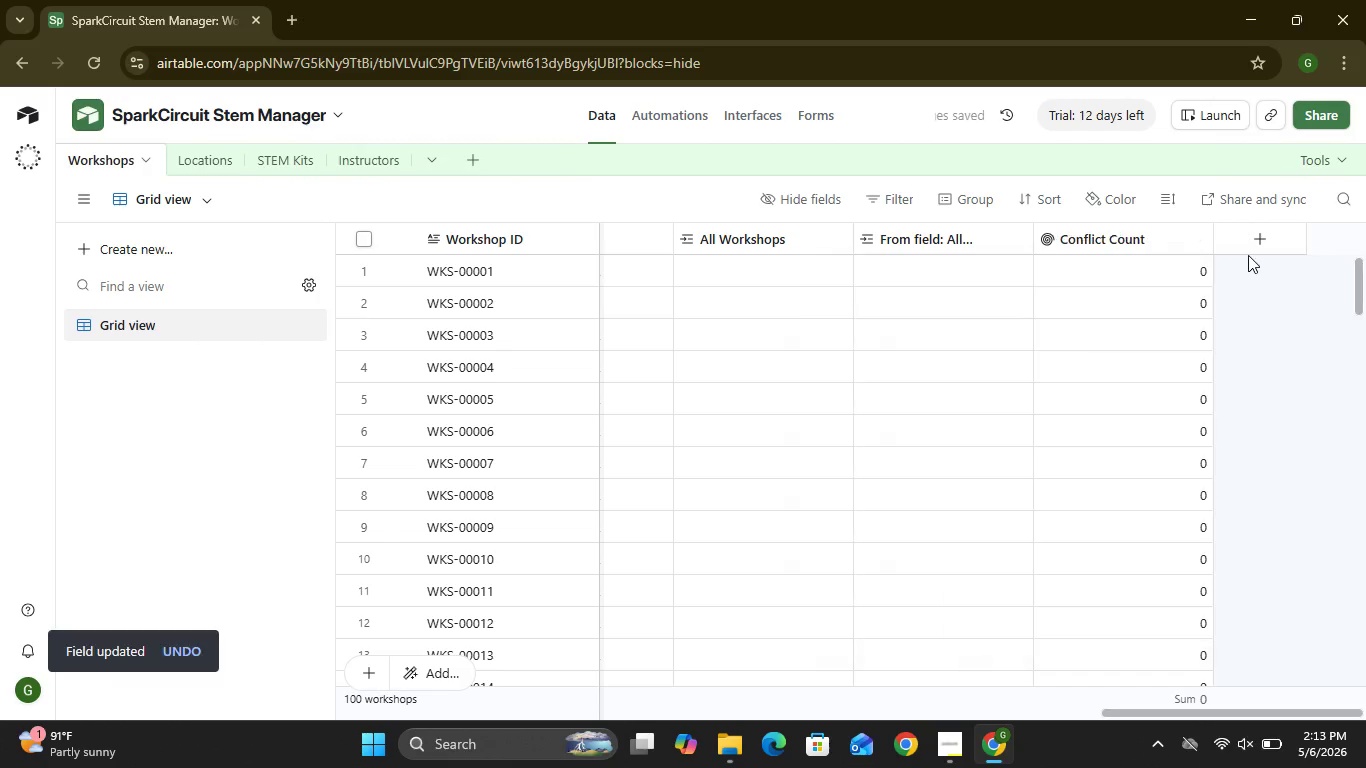 
left_click([1248, 242])
 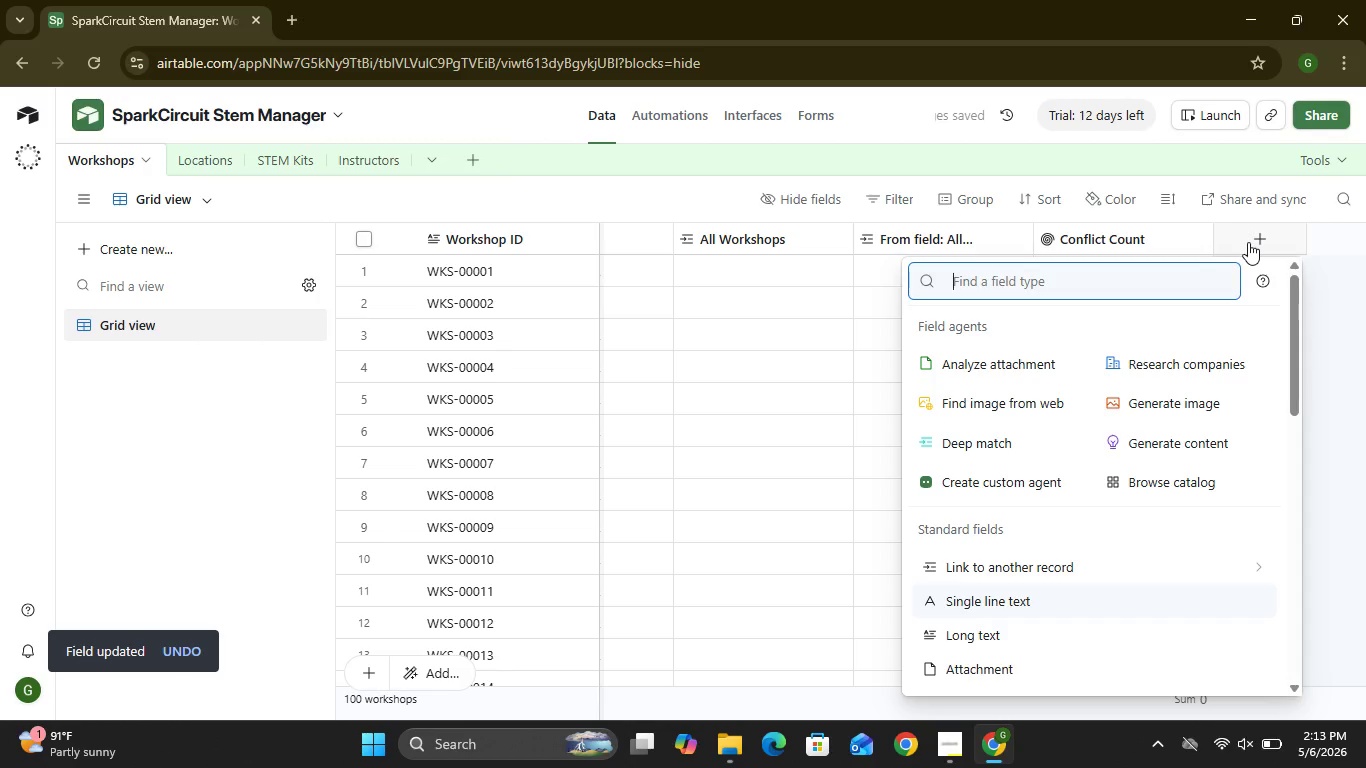 
mouse_move([985, 586])
 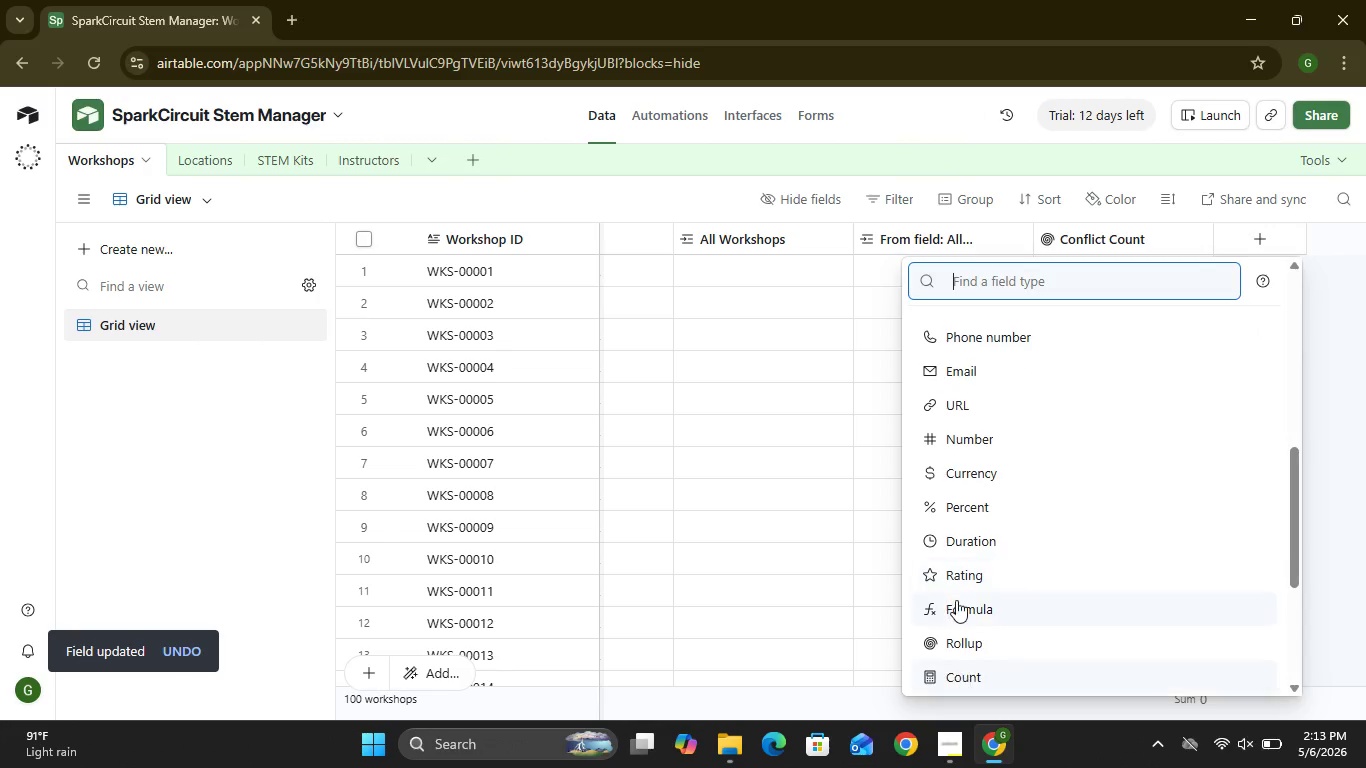 
mouse_move([956, 635])
 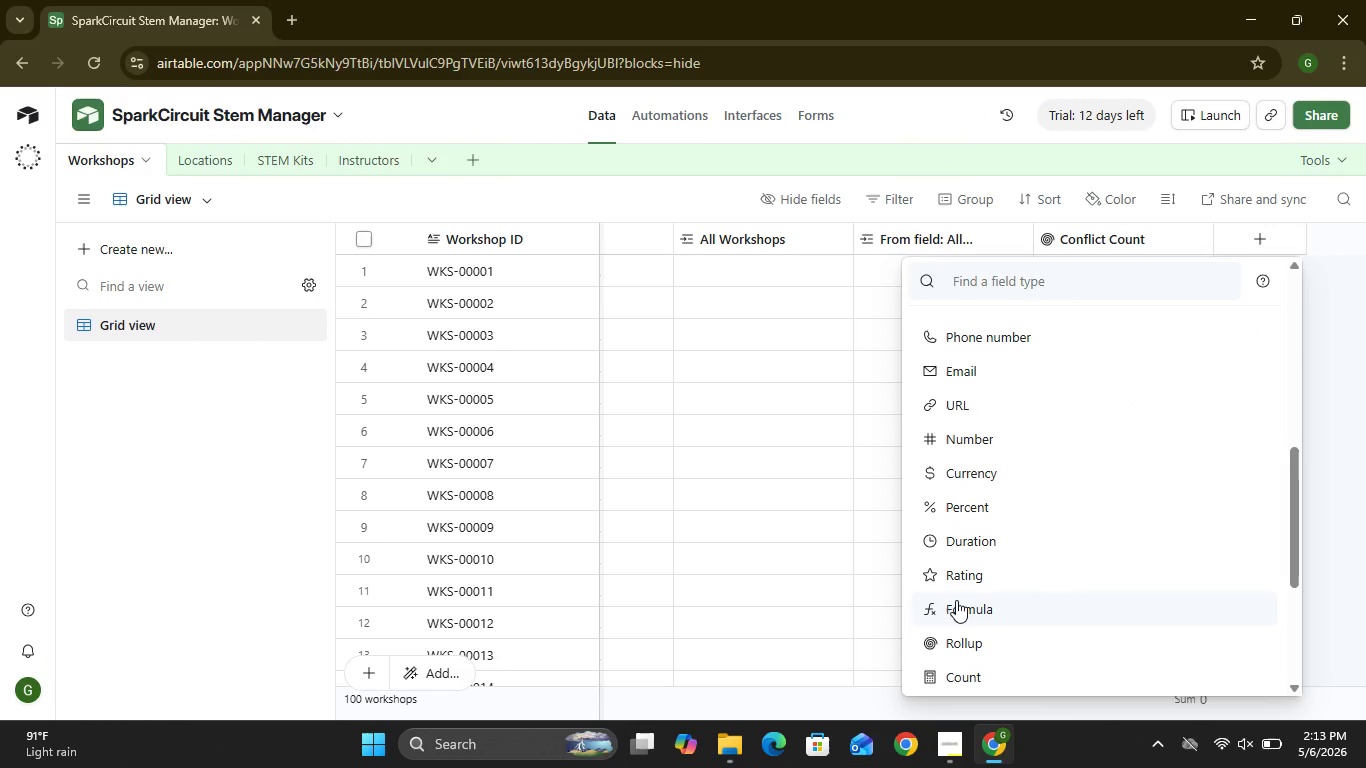 
left_click([956, 600])
 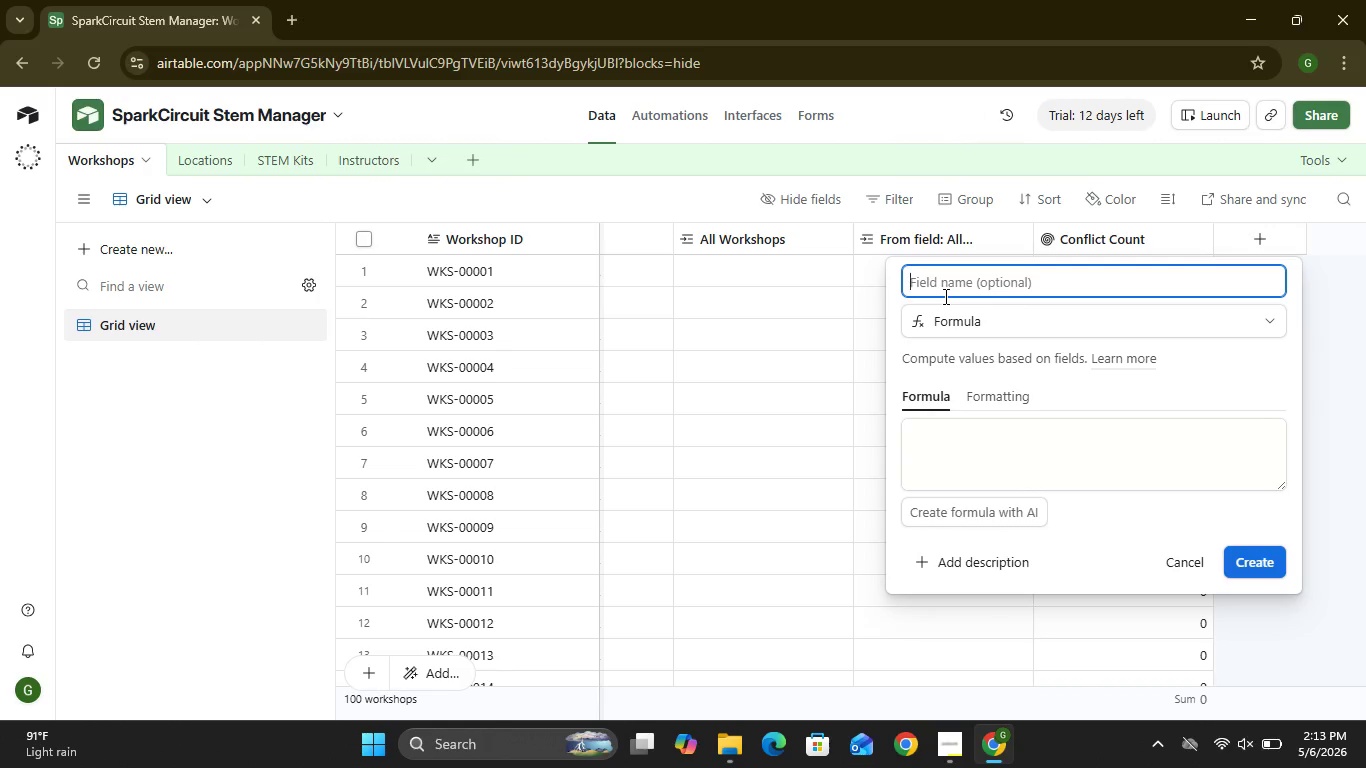 
wait(6.31)
 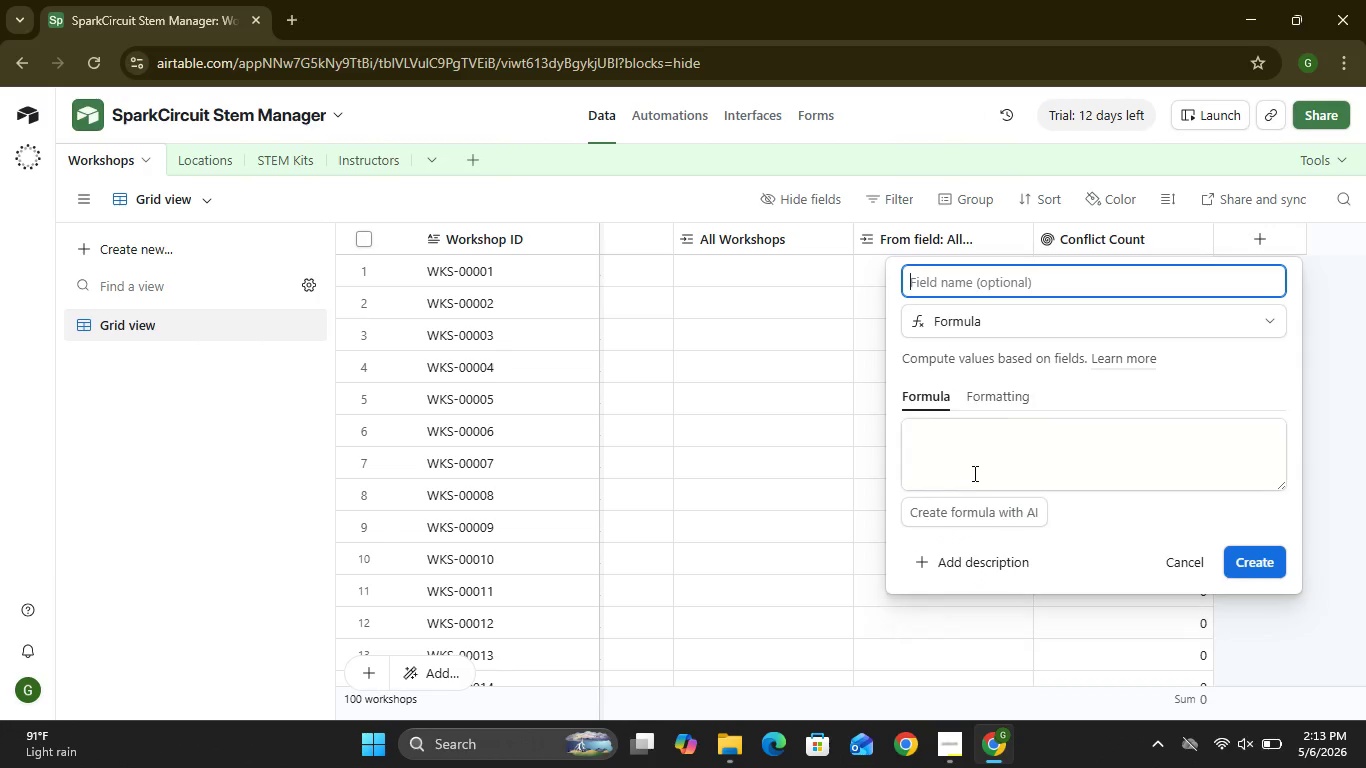 
type(Conflict Status)
 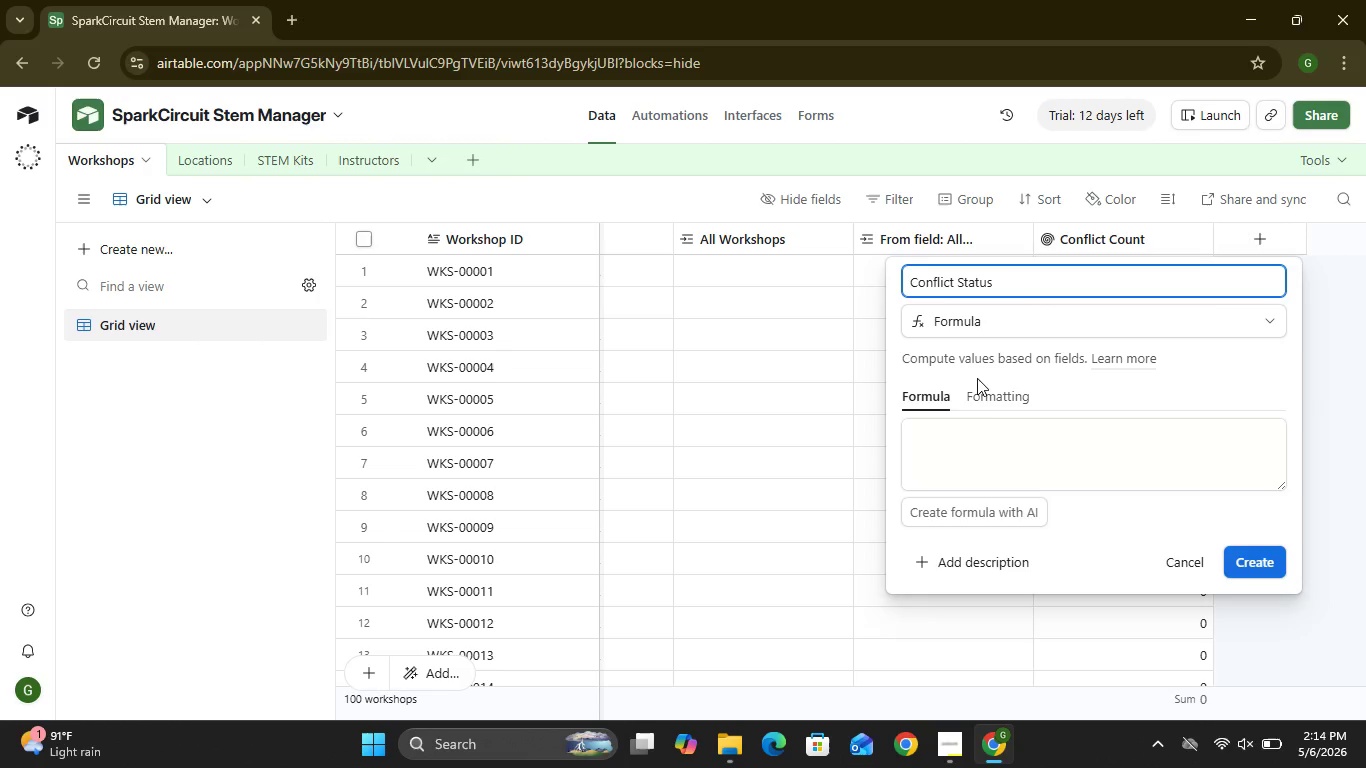 
wait(5.7)
 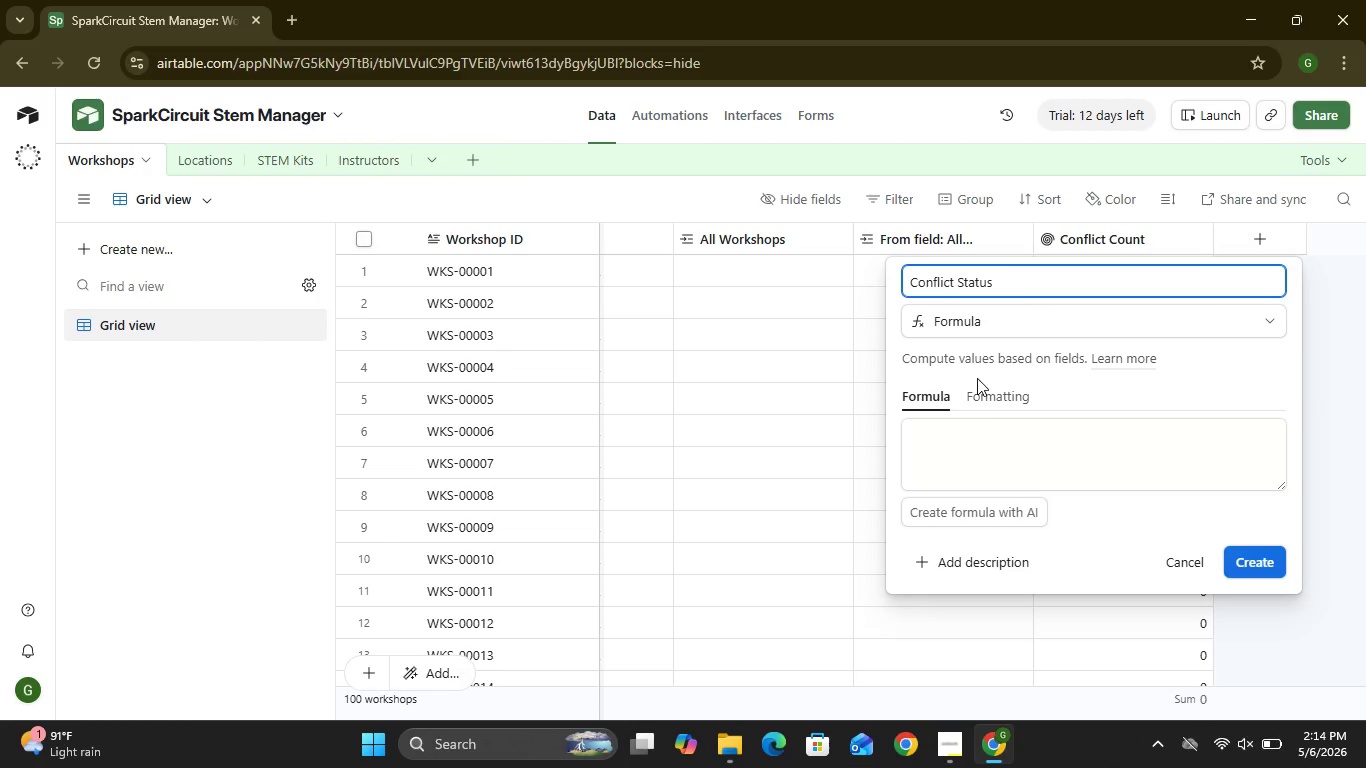 
left_click([998, 454])
 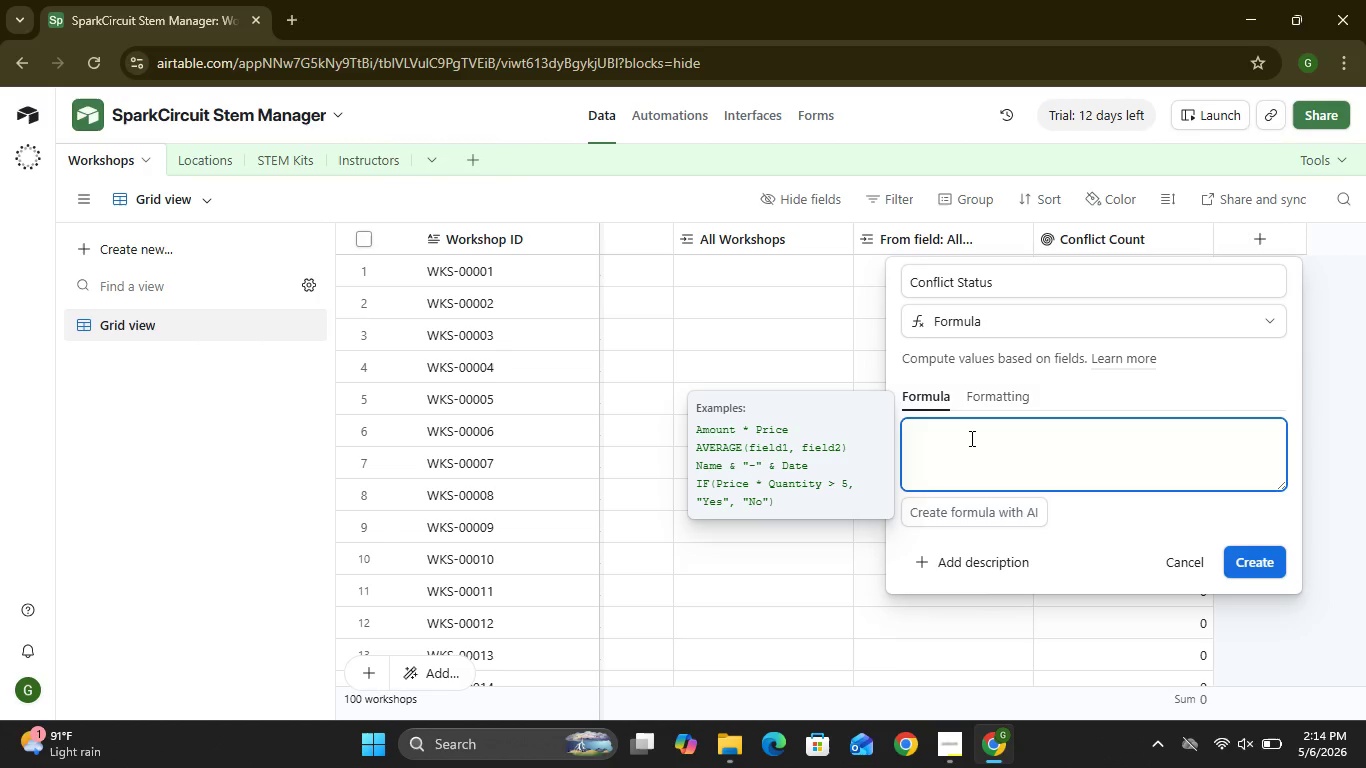 
wait(20.3)
 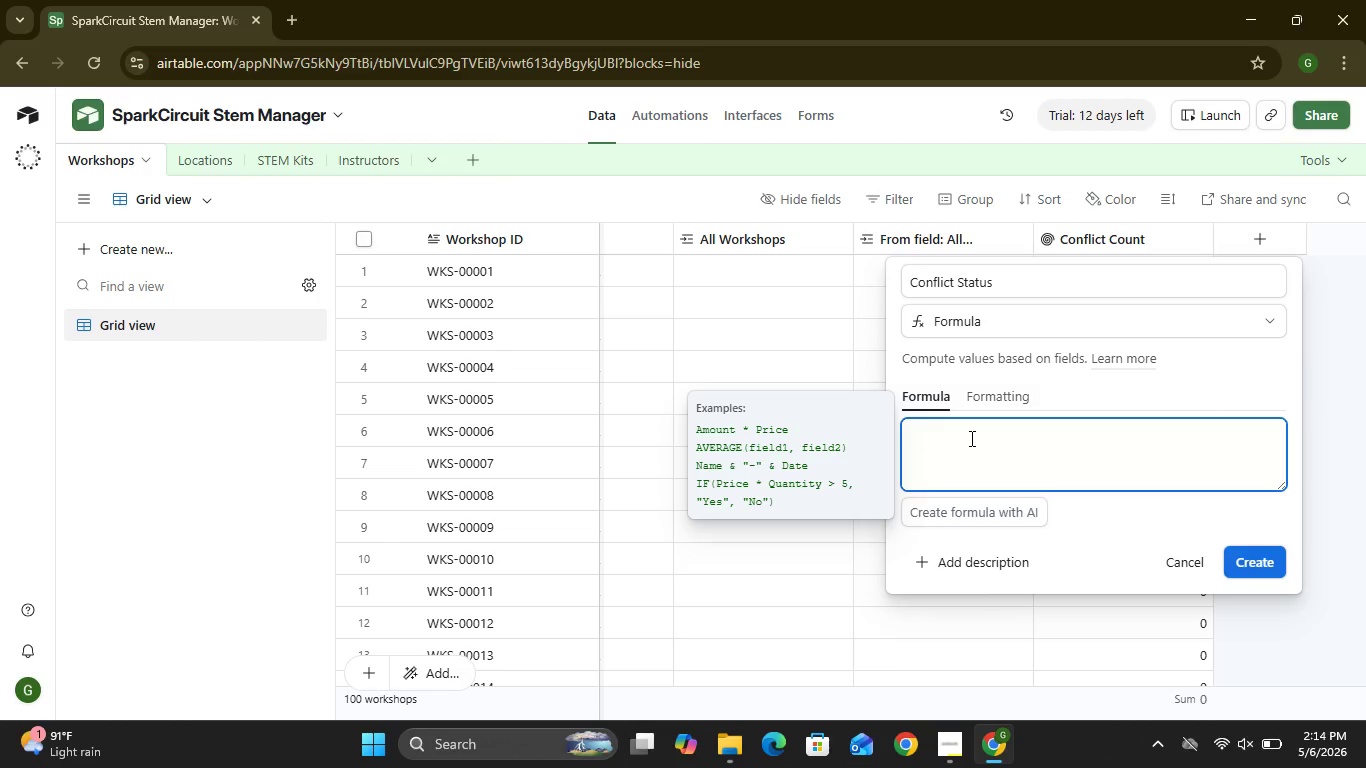 
key(Shift+I)
 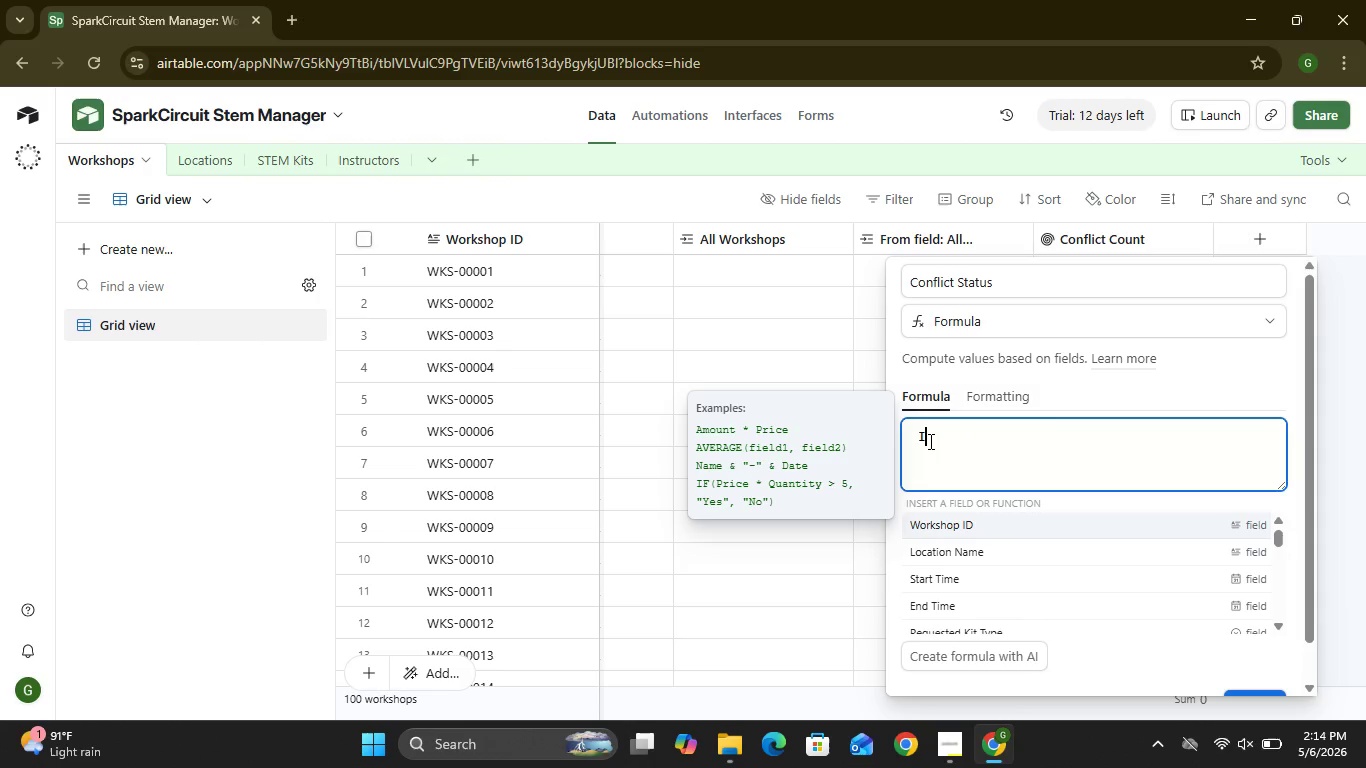 
hold_key(key=ShiftRight, duration=0.7)
 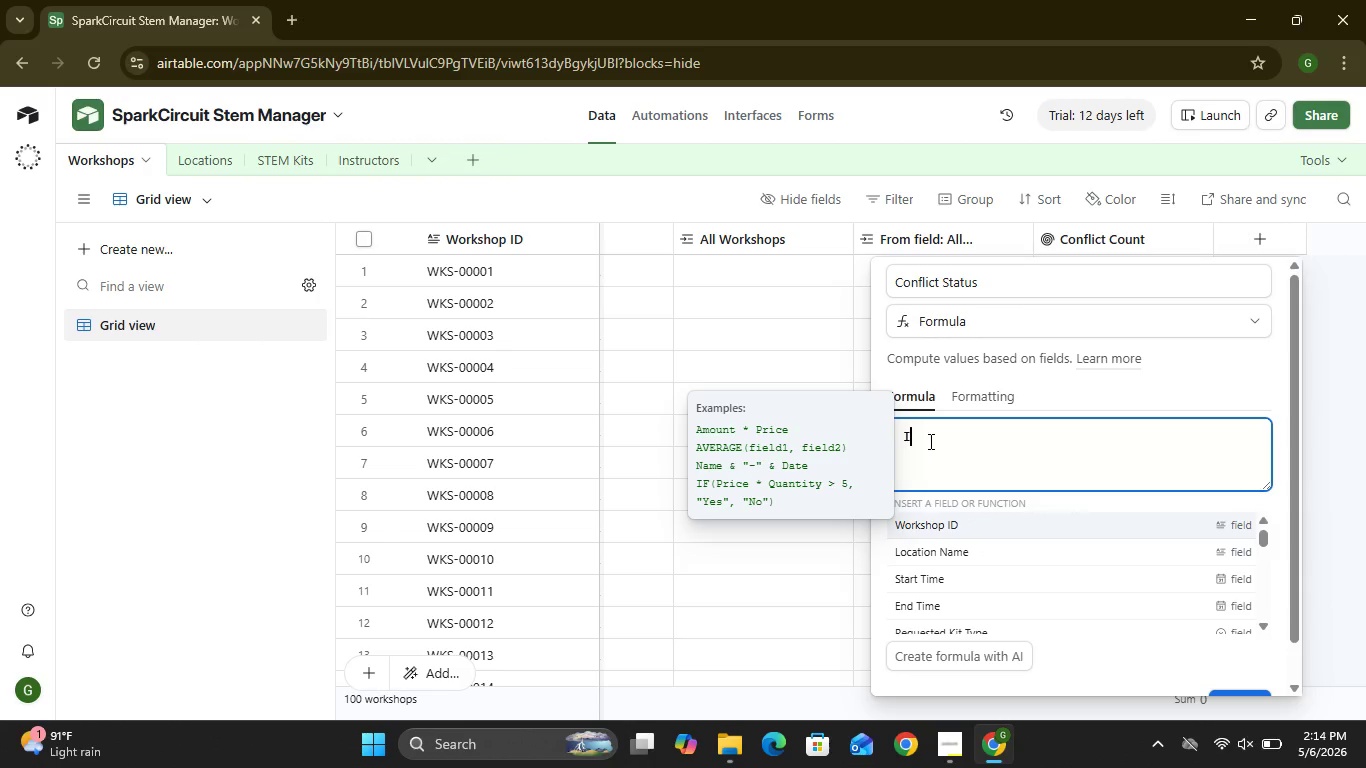 
type(F()
 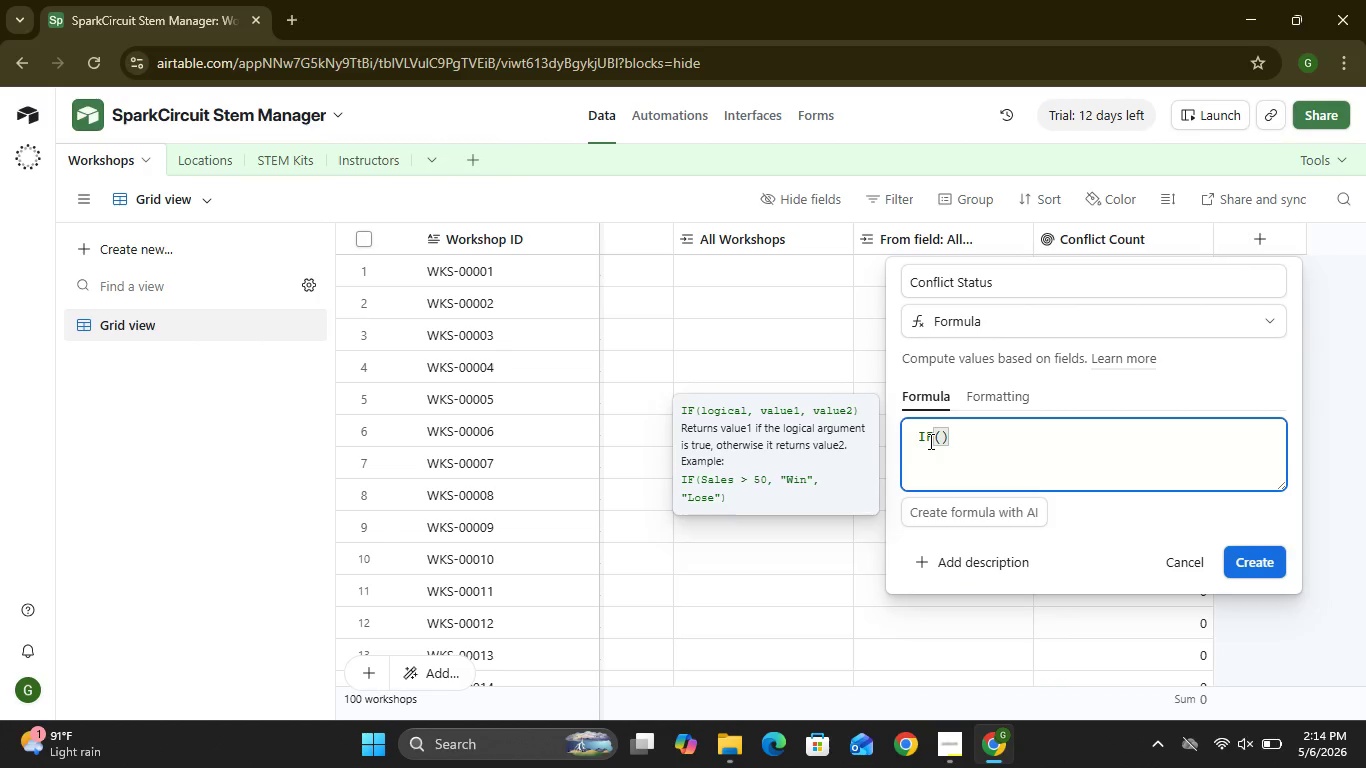 
key(Enter)
 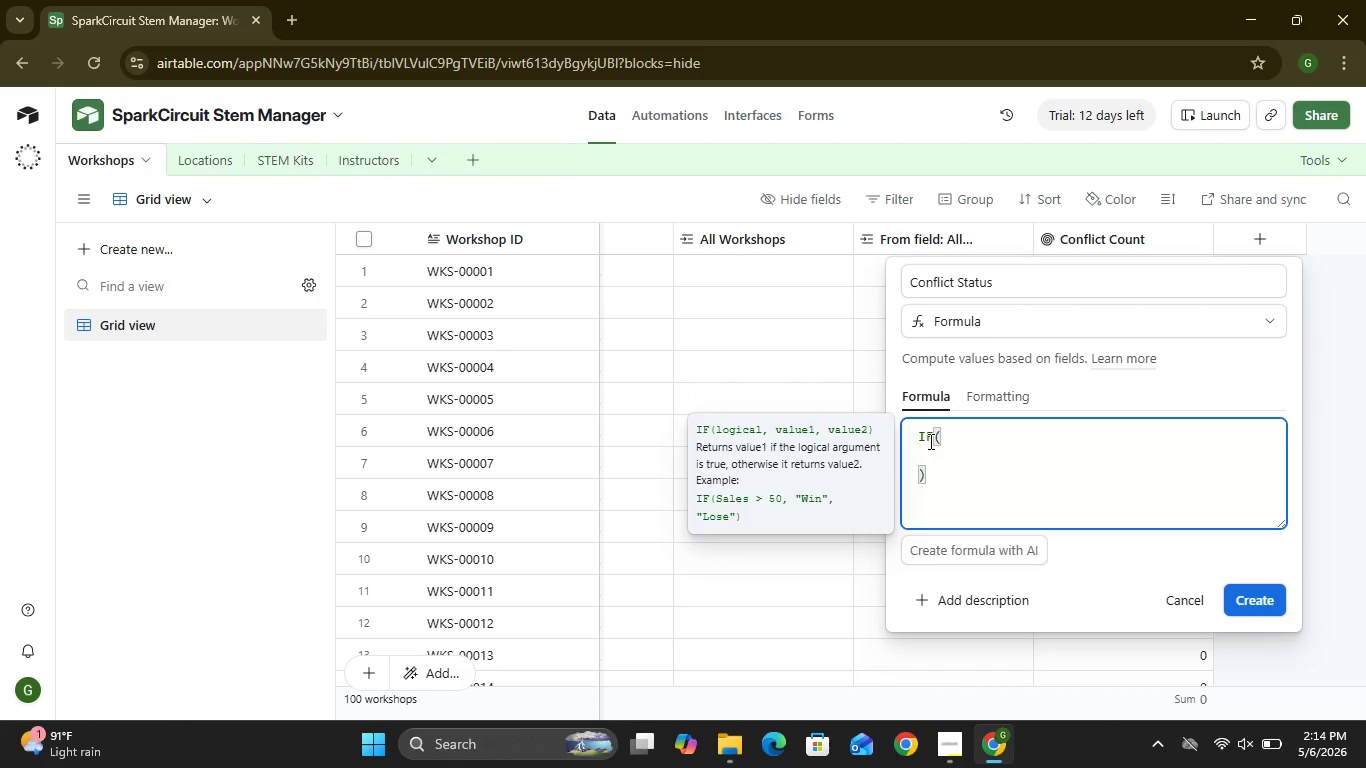 
hold_key(key=ShiftRight, duration=1.7)
 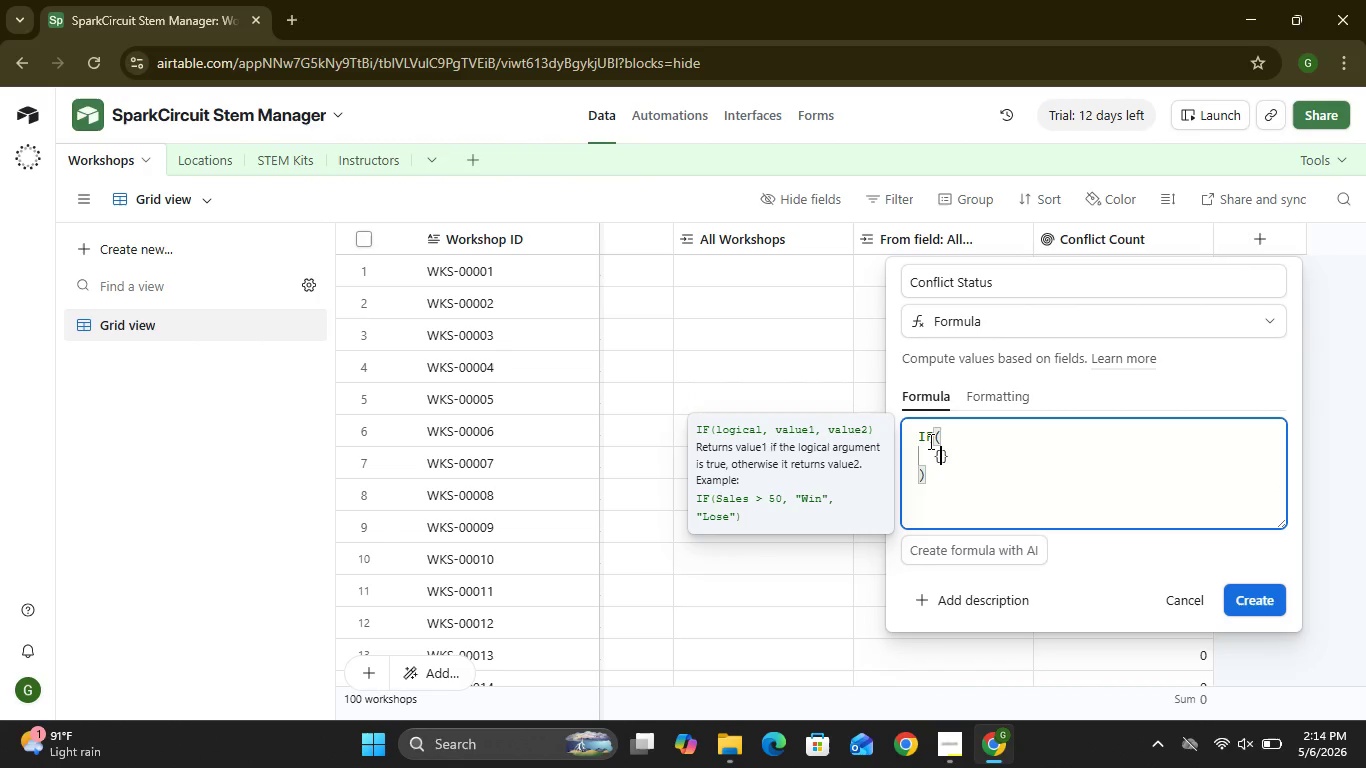 
key(Shift+BracketLeft)
 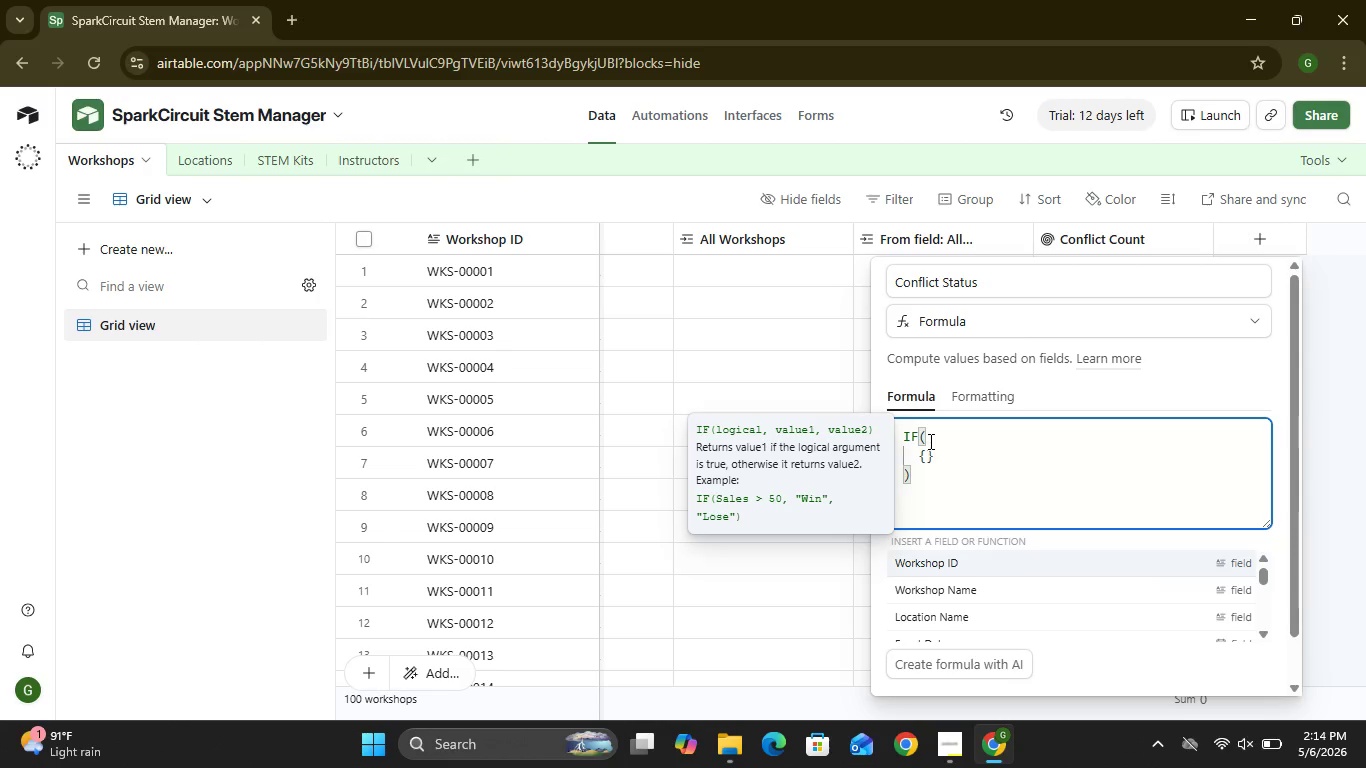 
wait(6.64)
 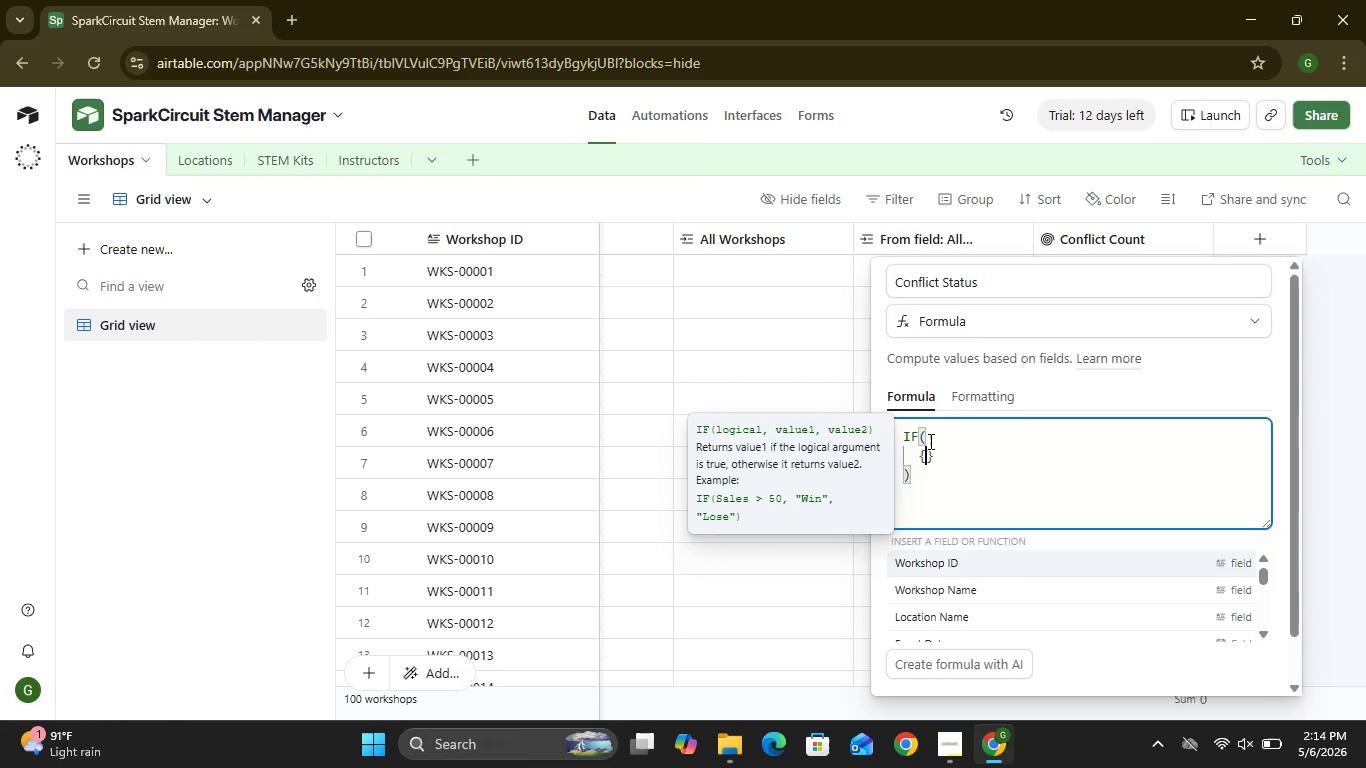 
type(Conflict Count)
 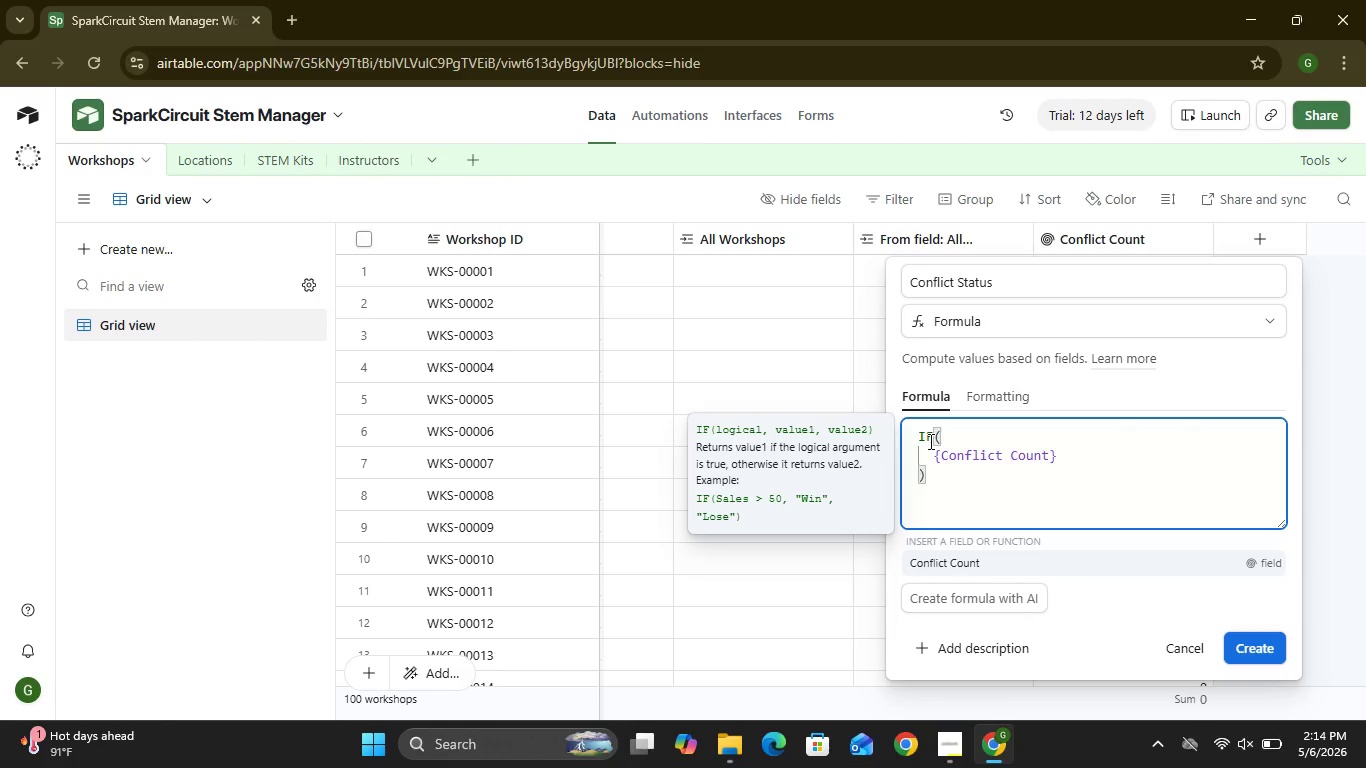 
left_click([1060, 464])
 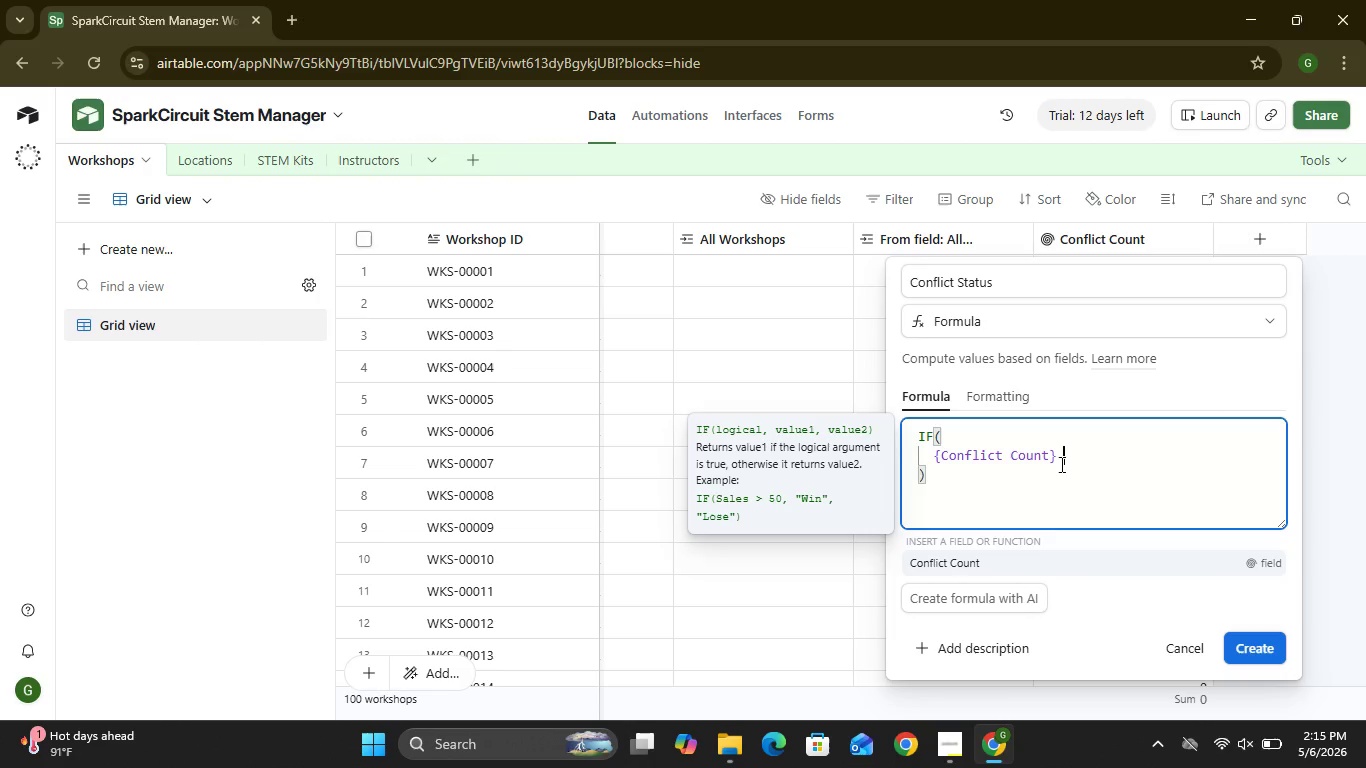 
key(Space)
 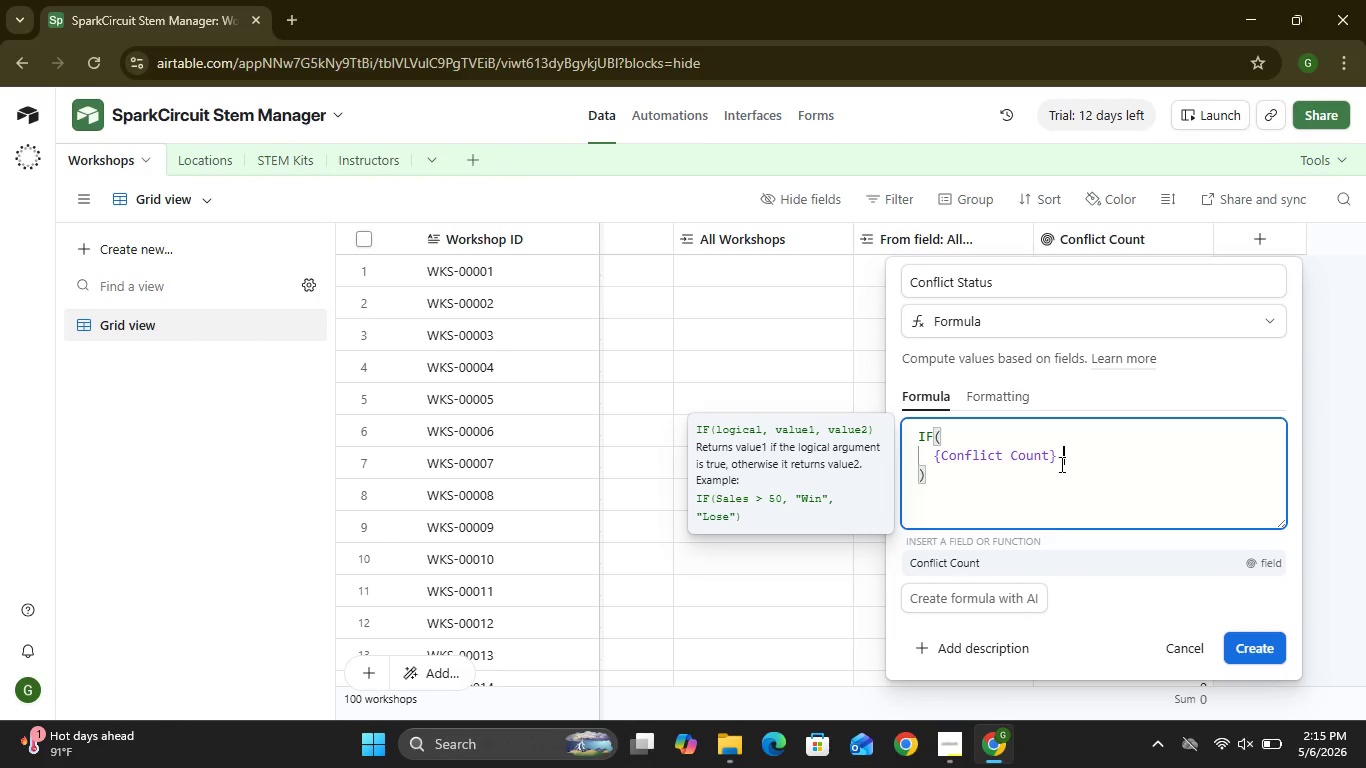 
key(Shift+Period)
 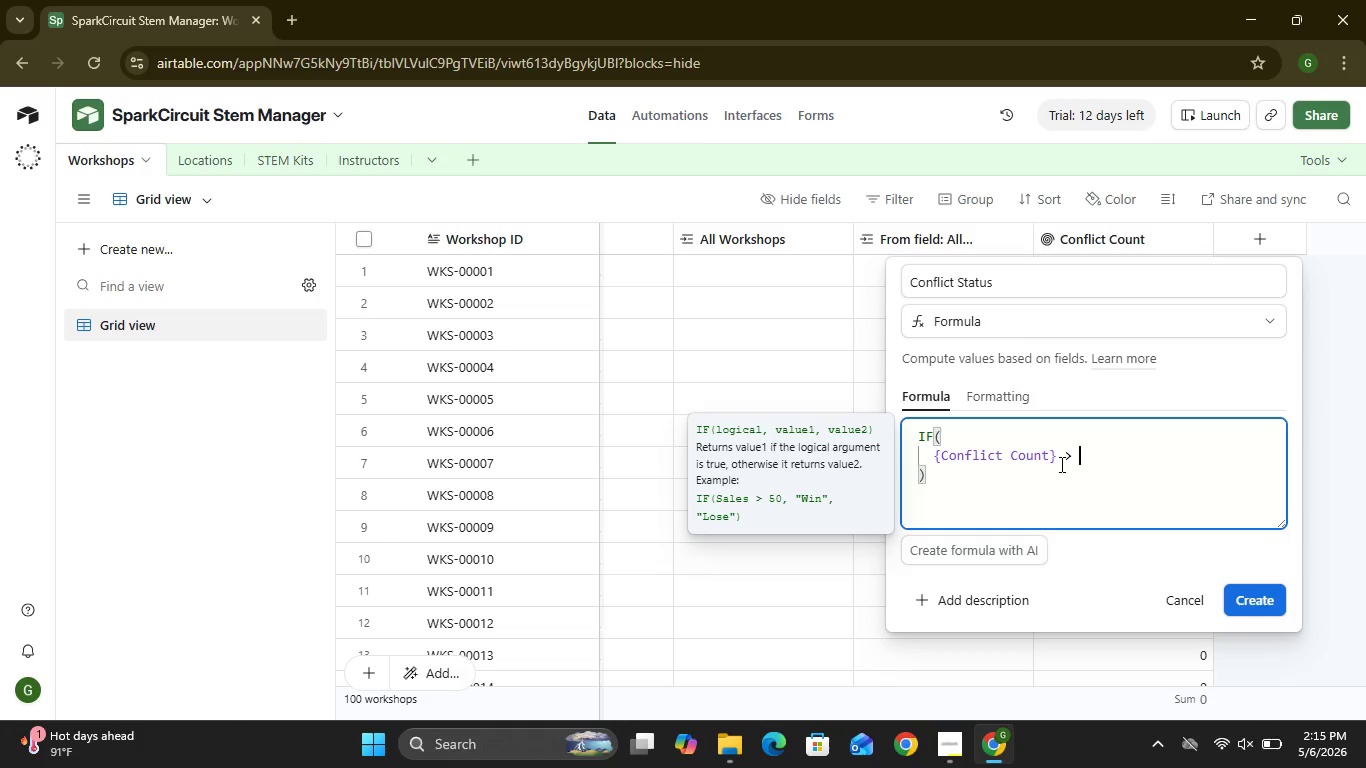 
key(Space)
 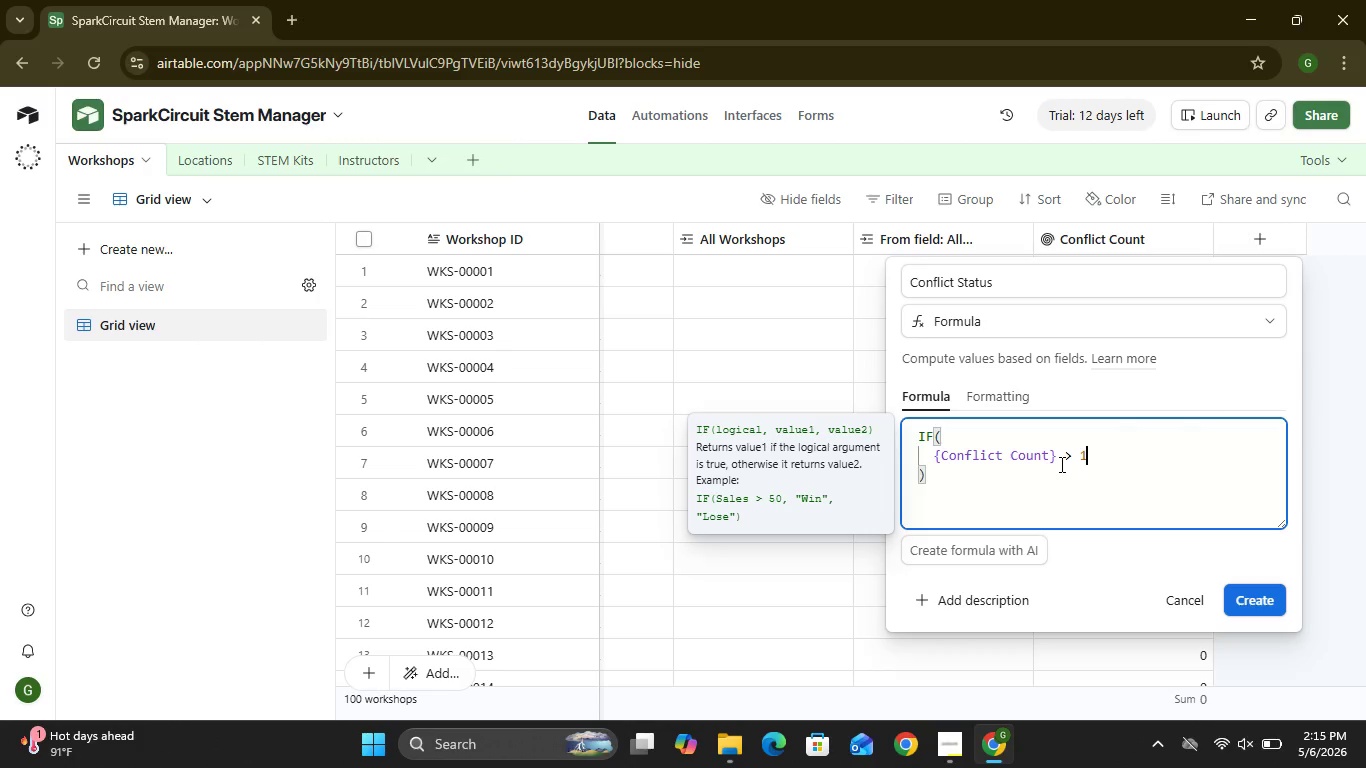 
key(1)
 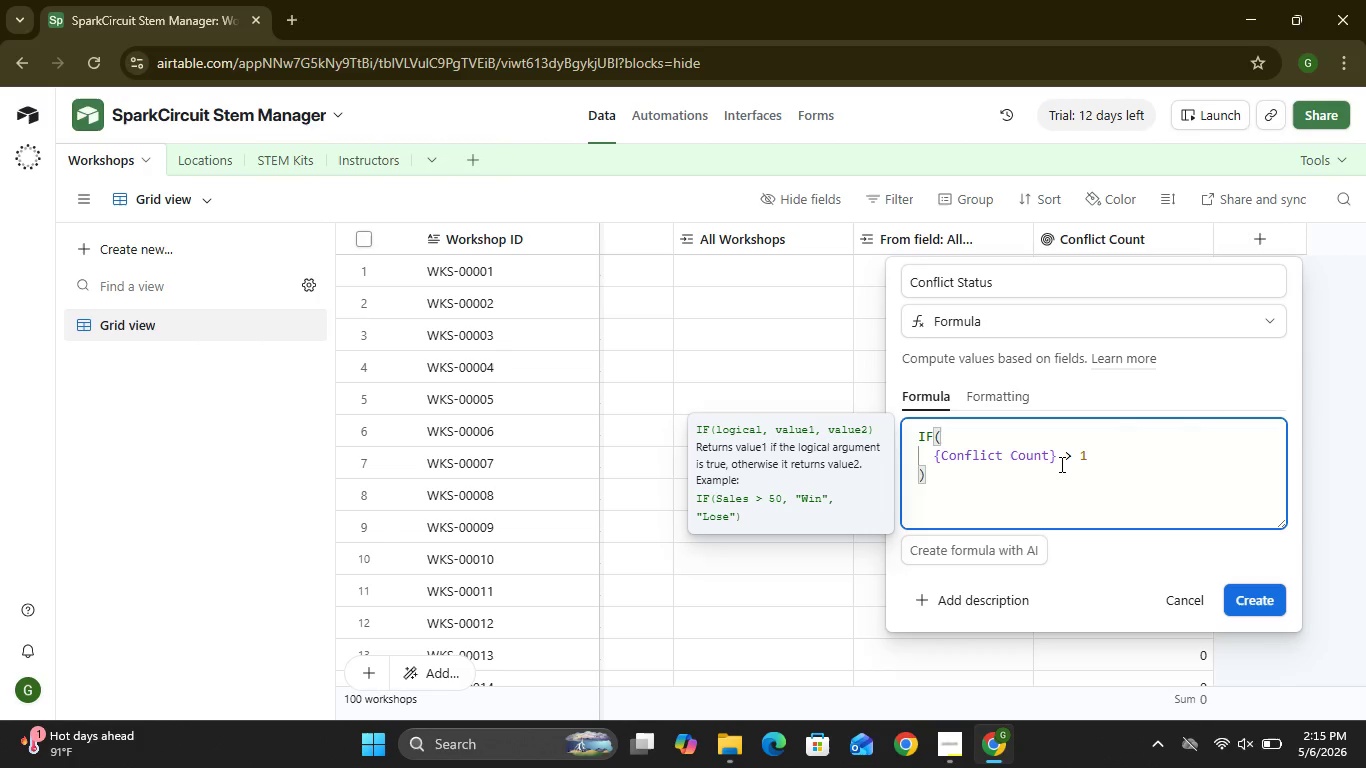 
key(Comma)
 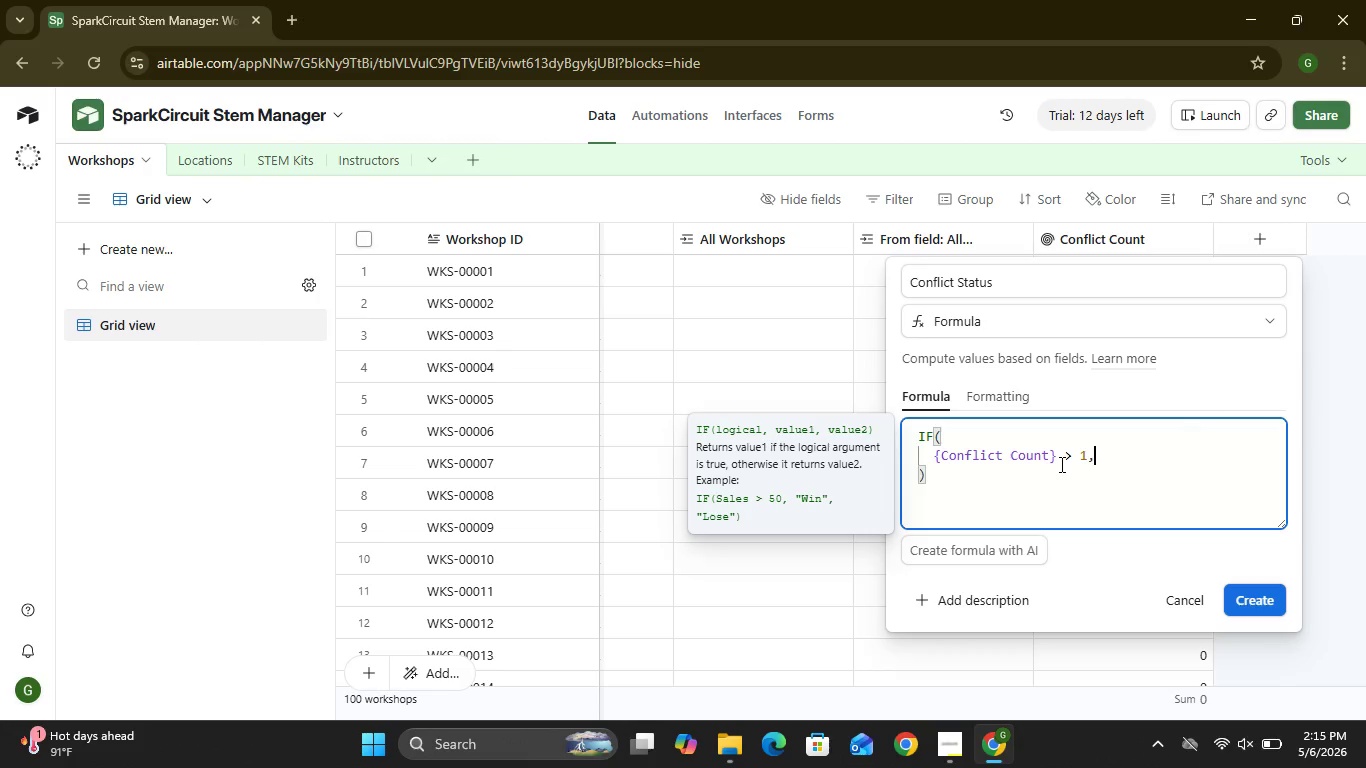 
hold_key(key=ShiftRight, duration=0.44)
 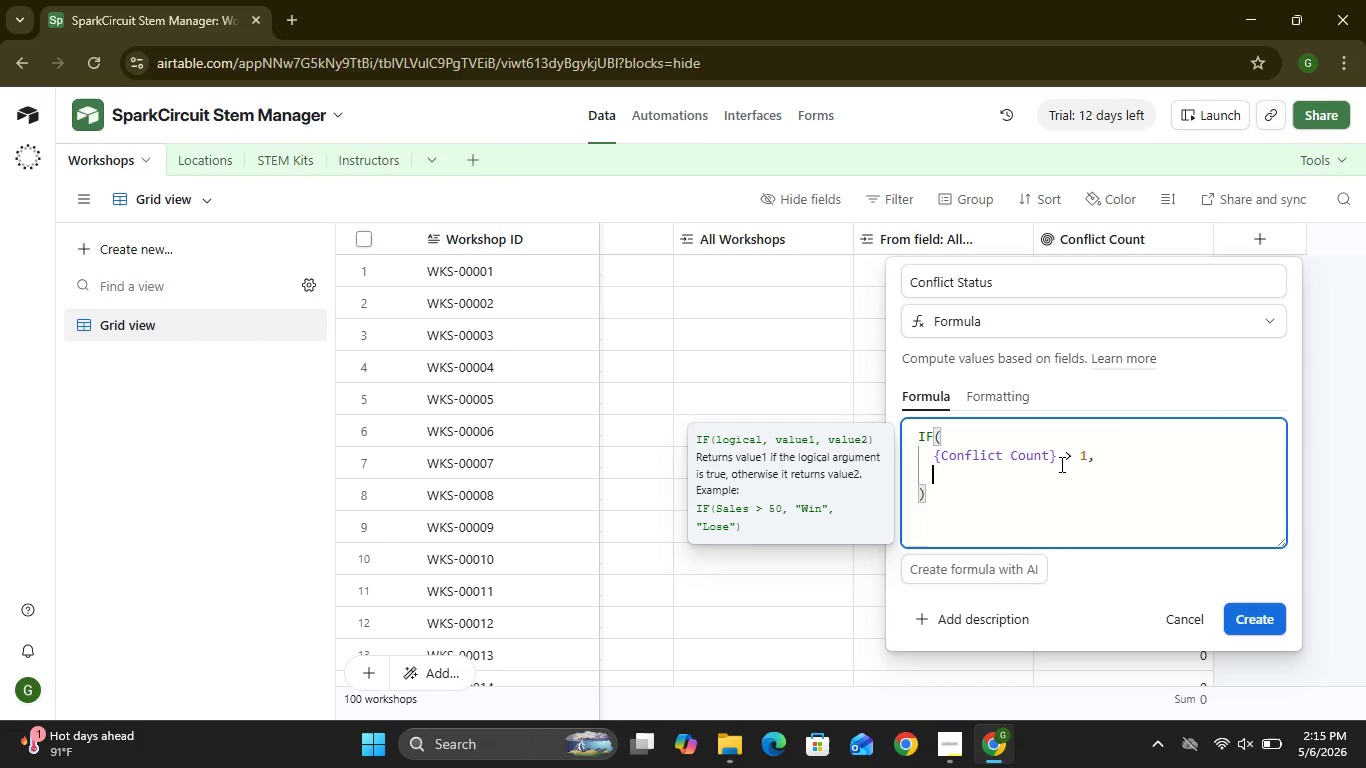 
key(Enter)
 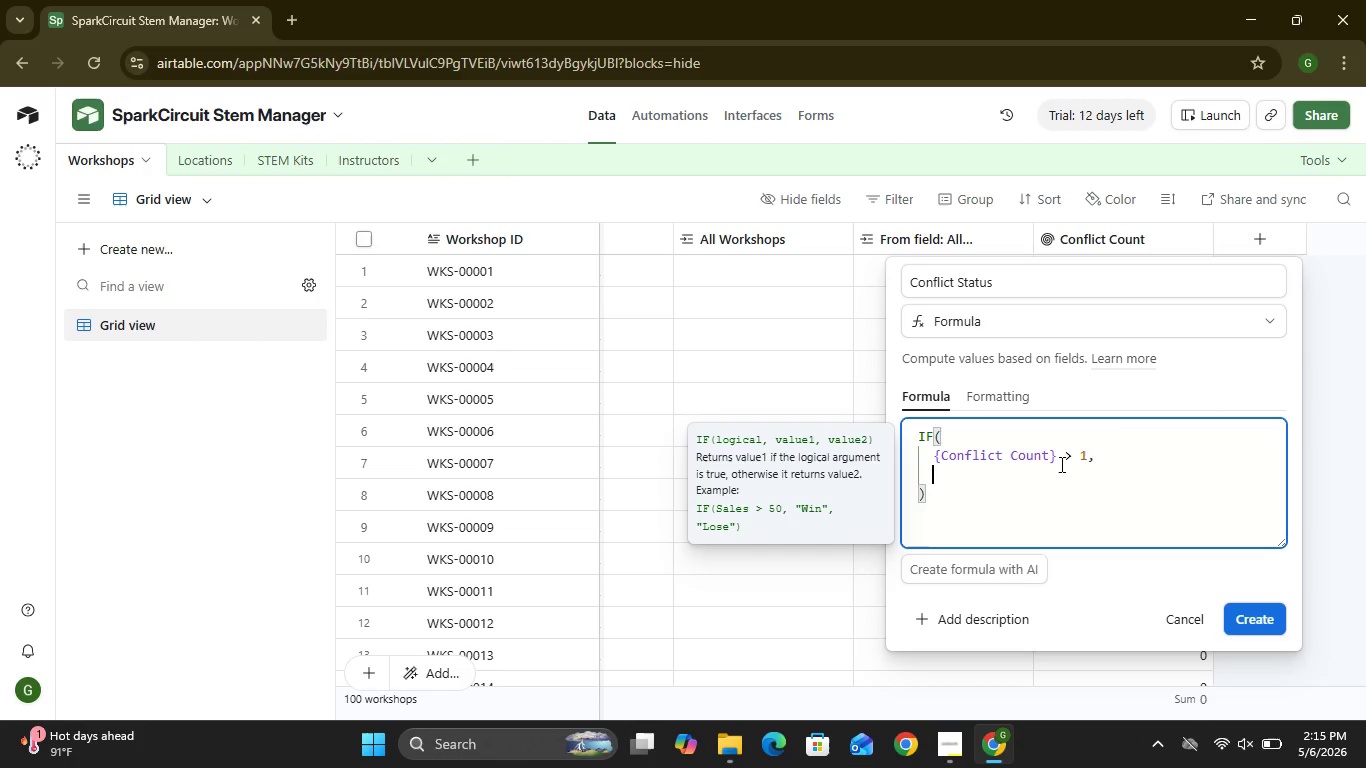 
type("Conflict)
 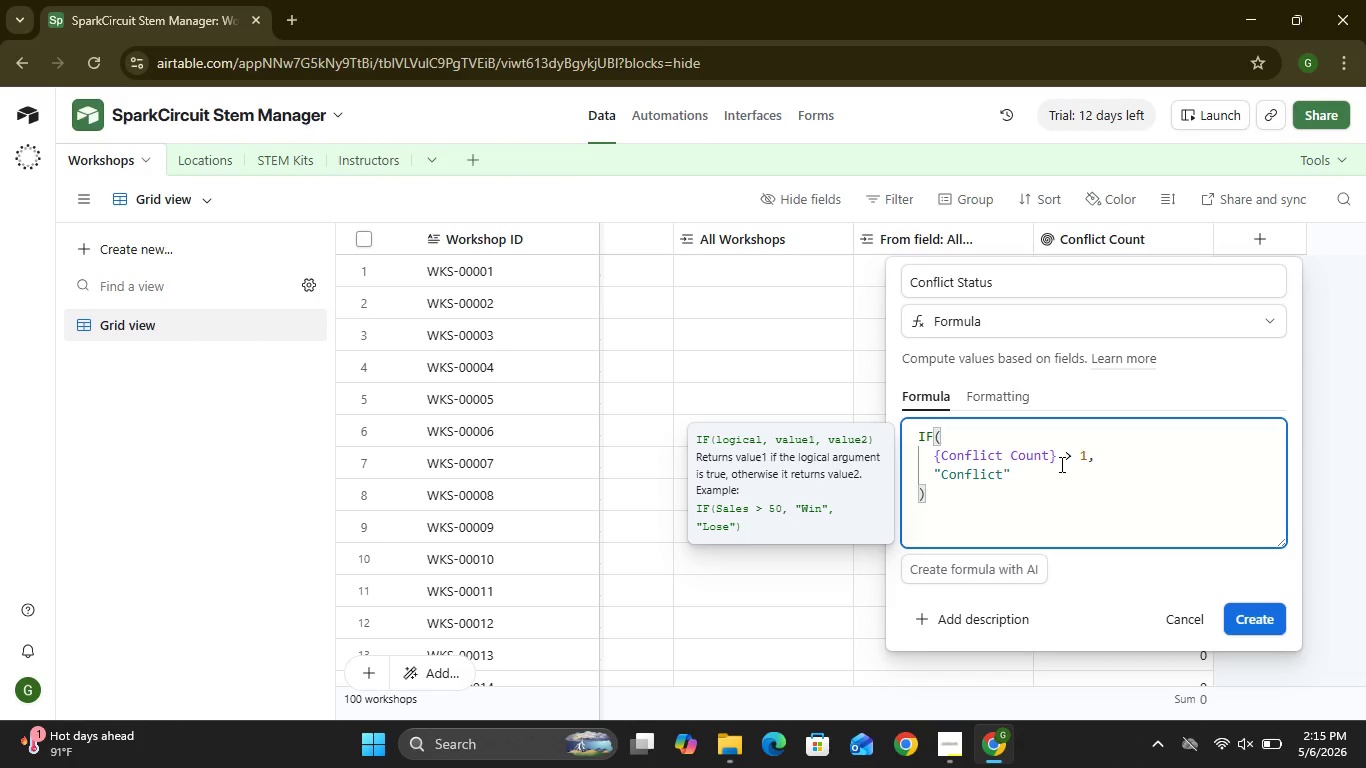 
wait(5.48)
 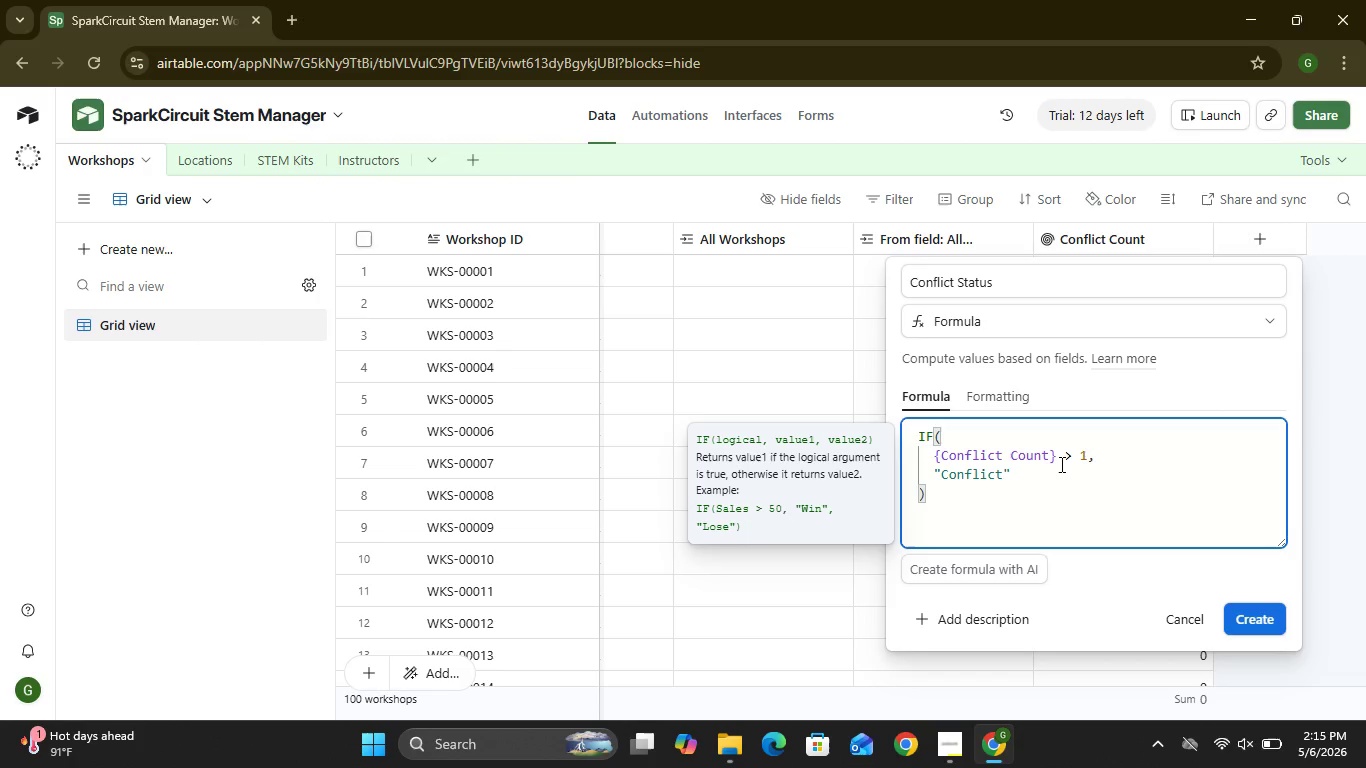 
left_click([1032, 466])
 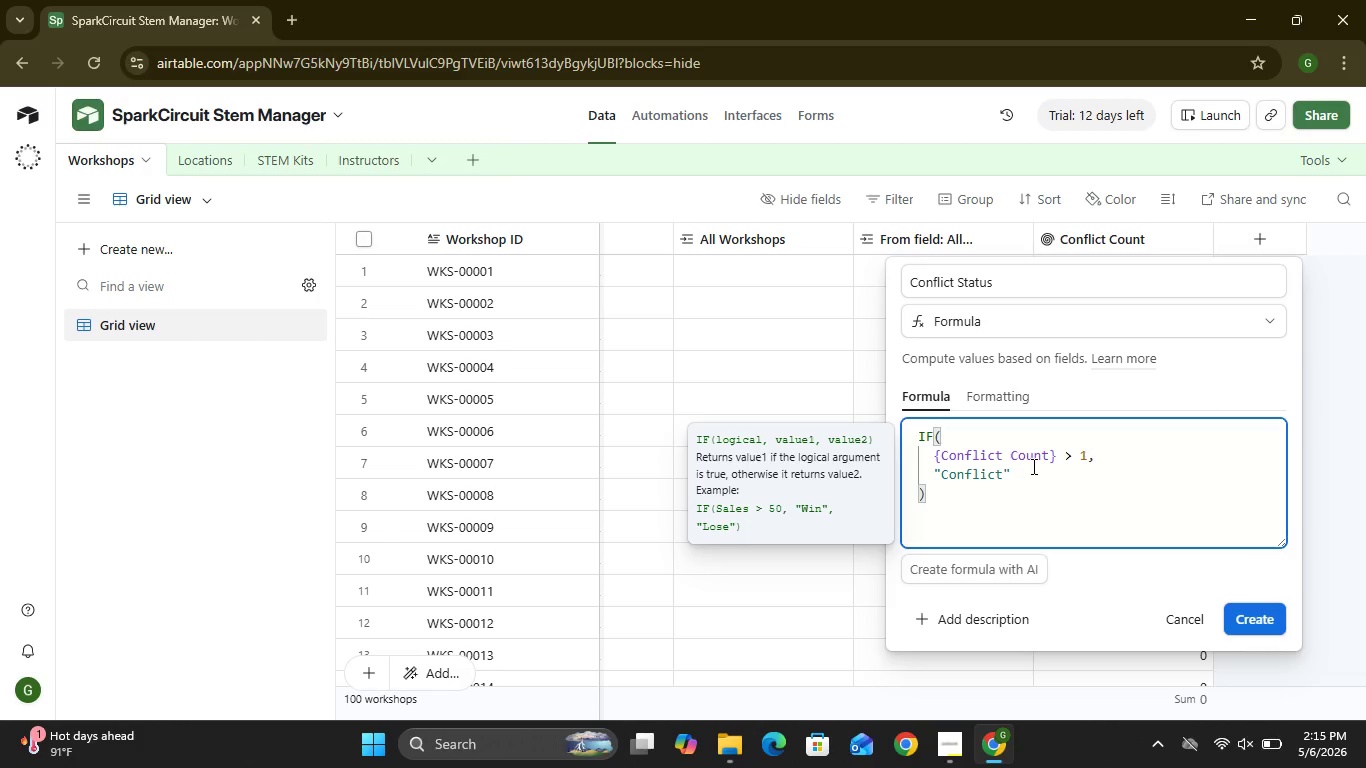 
key(Comma)
 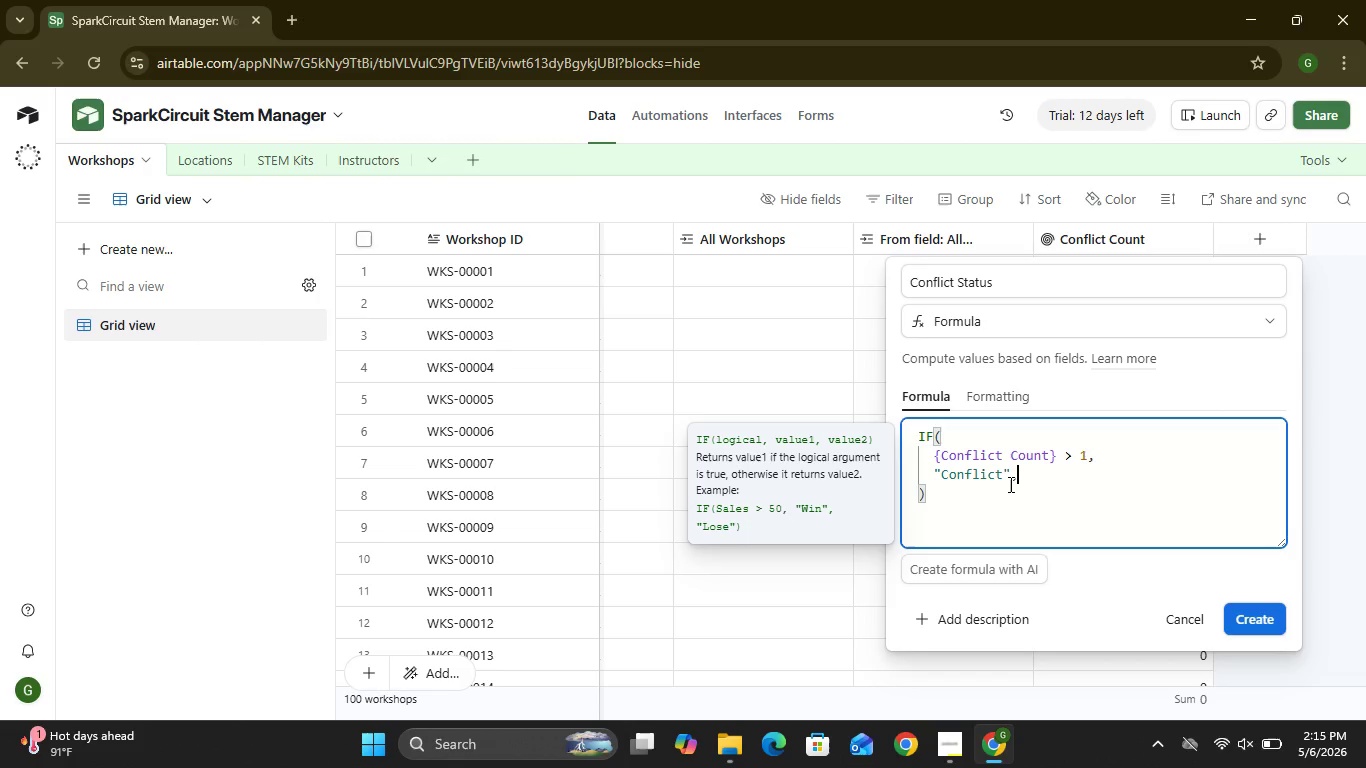 
hold_key(key=ShiftRight, duration=0.52)
 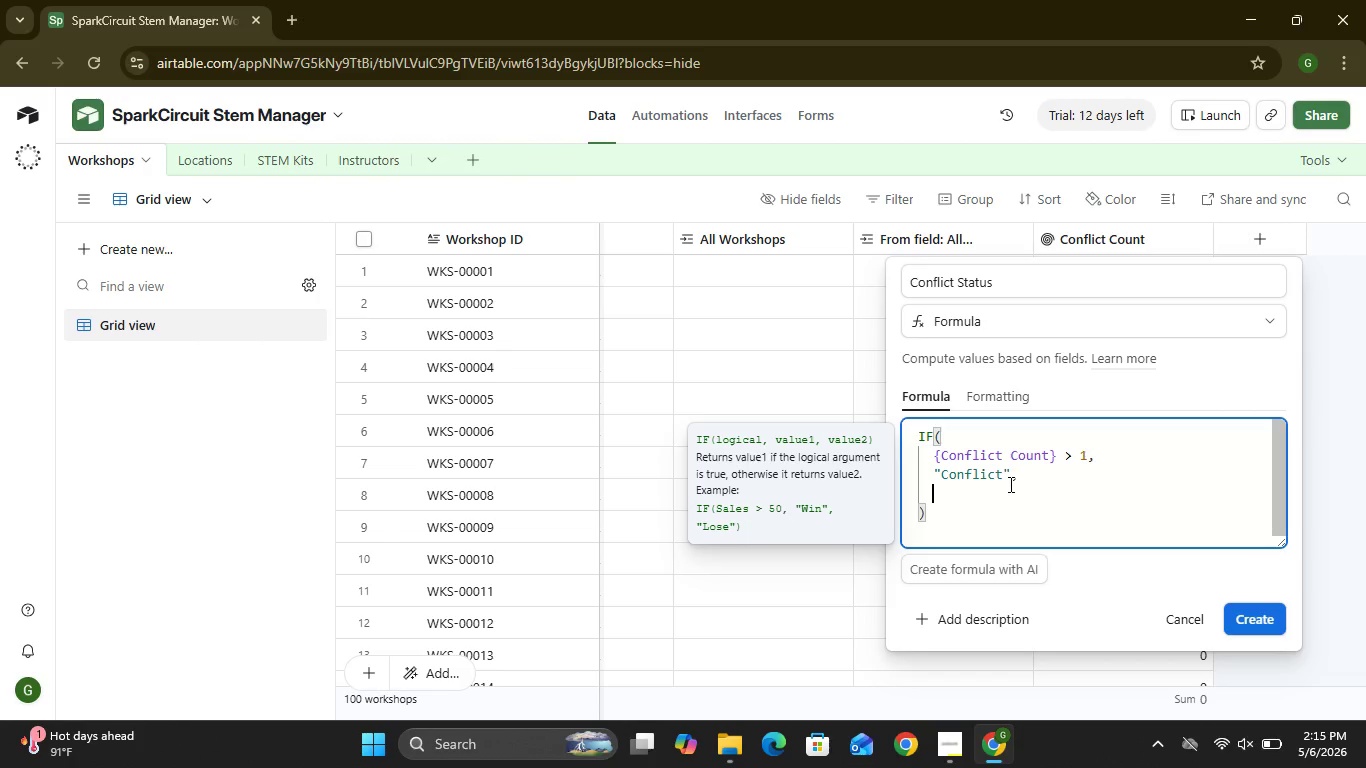 
key(Enter)
 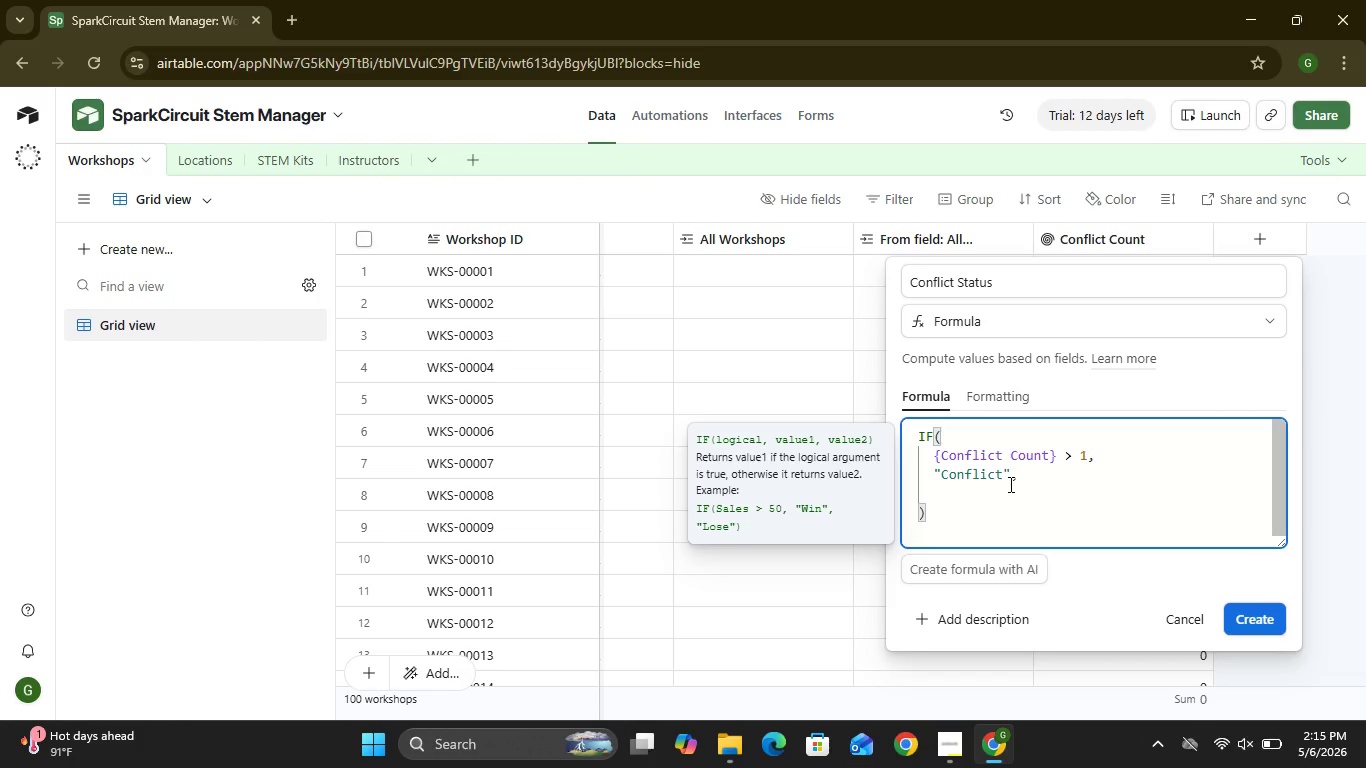 
type("OK)
 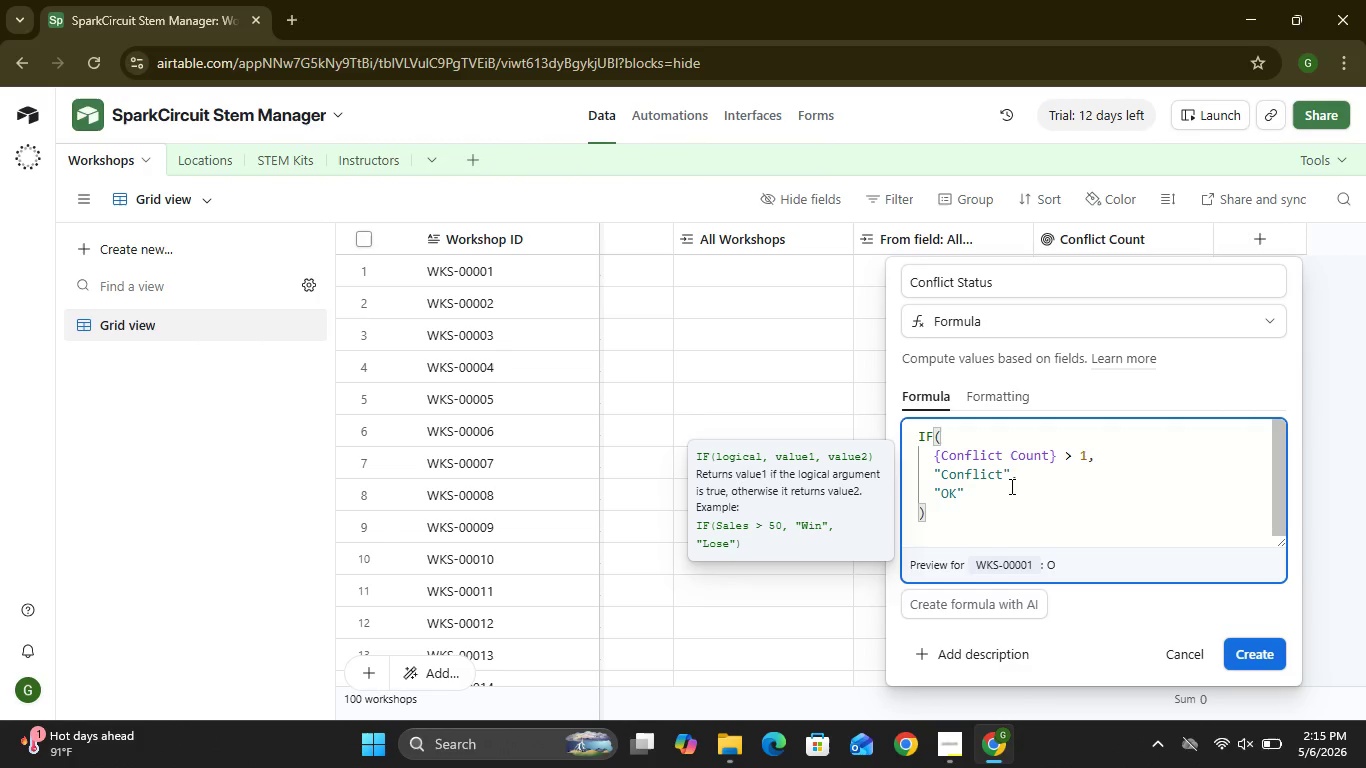 
wait(6.53)
 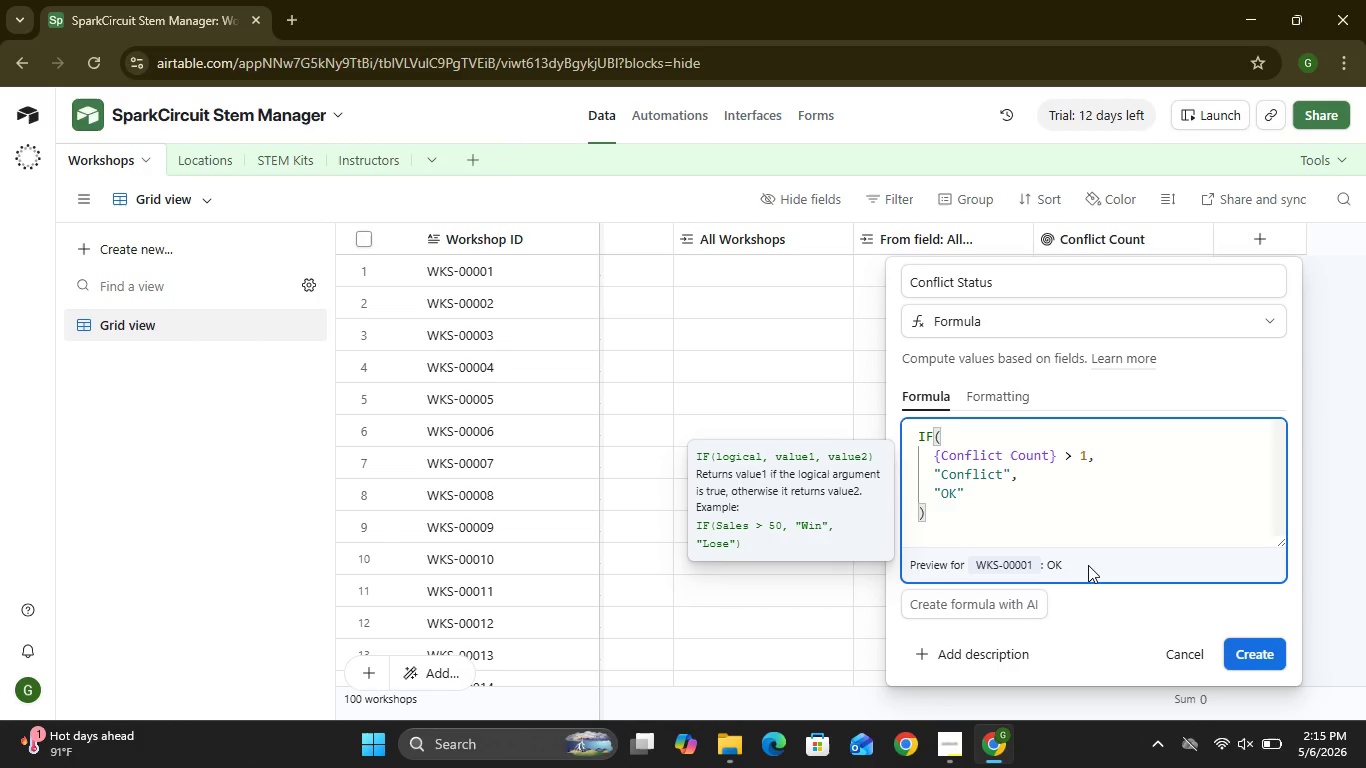 
left_click([1248, 650])
 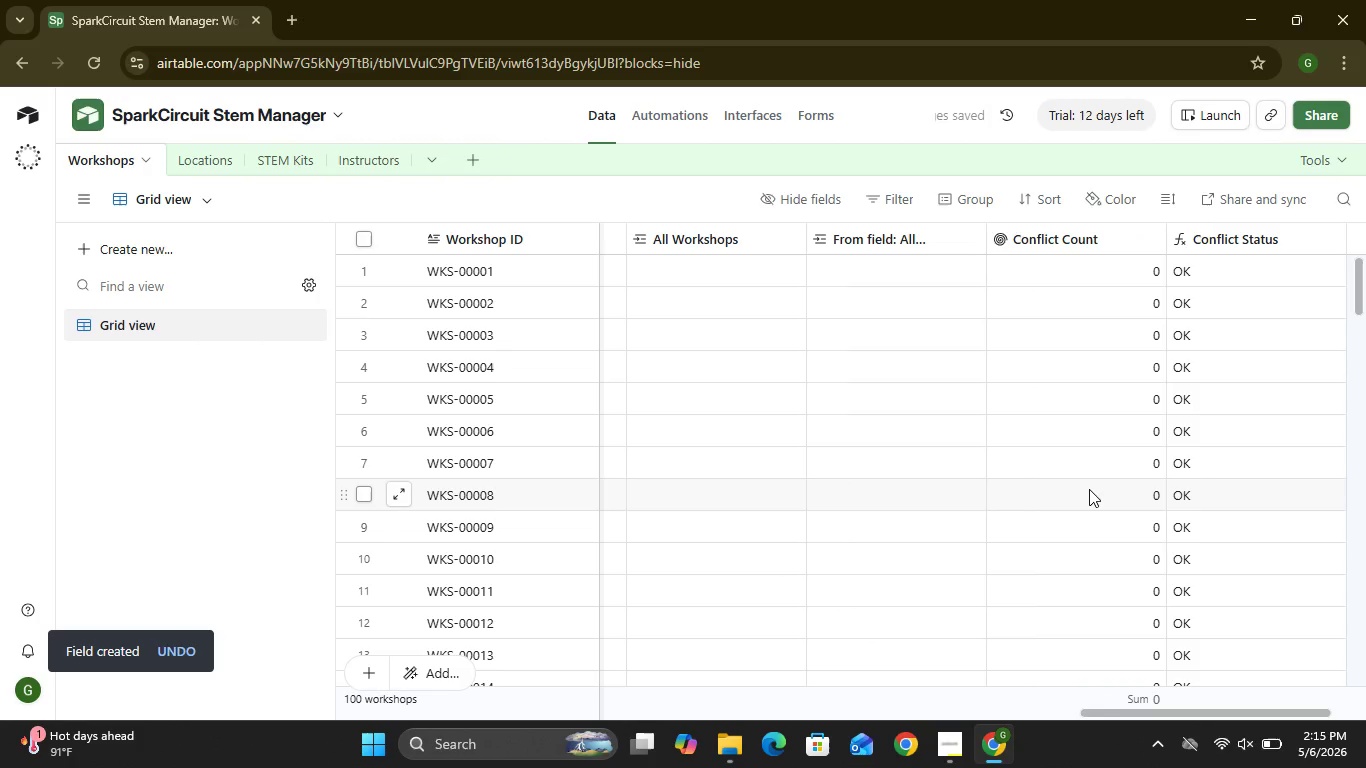 
wait(9.26)
 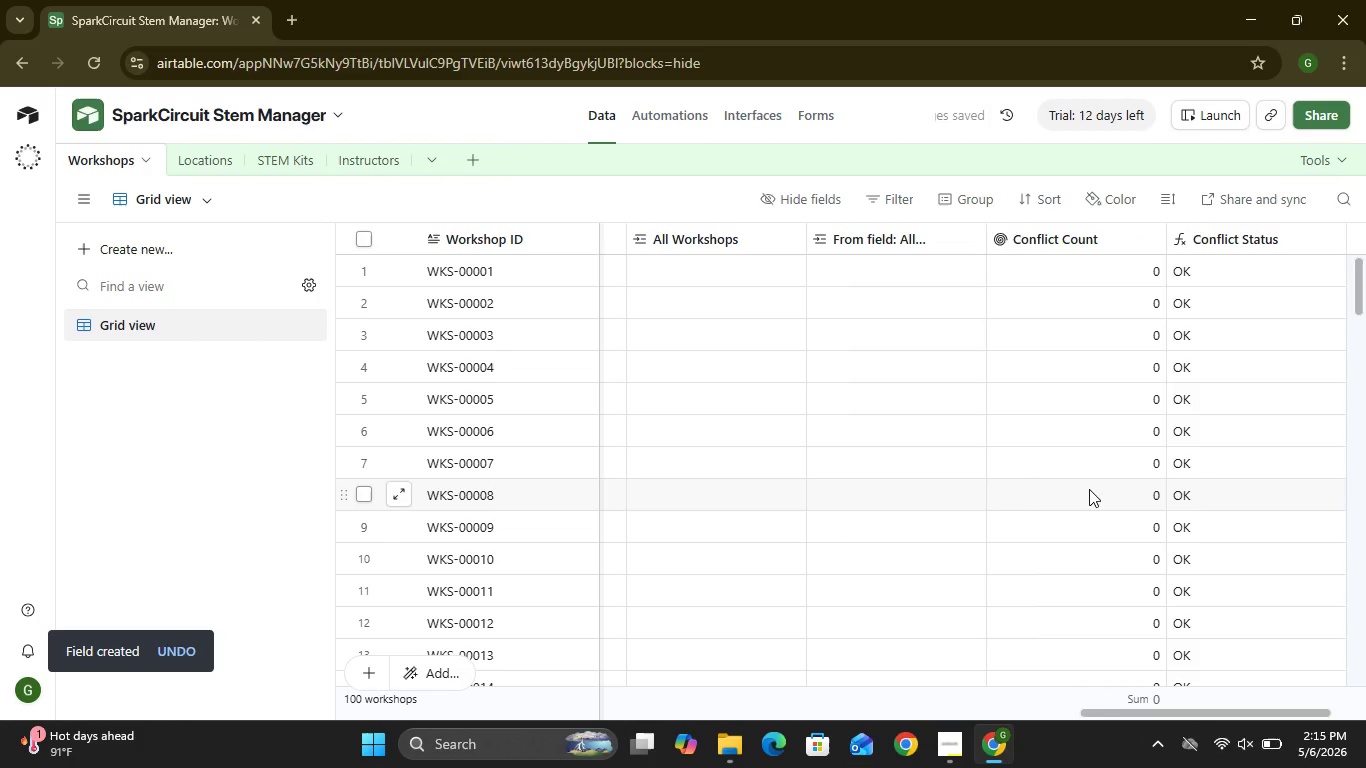 
left_click([1254, 245])
 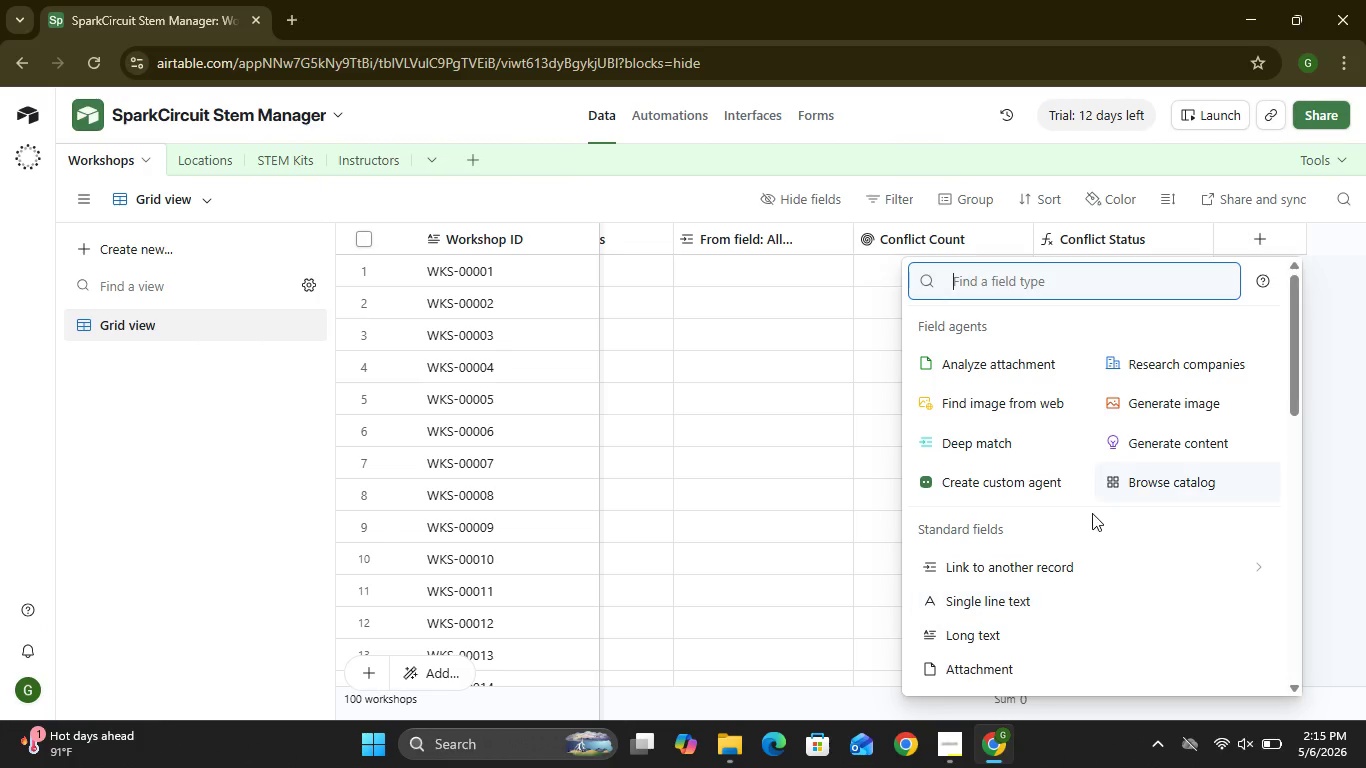 
mouse_move([1062, 510])
 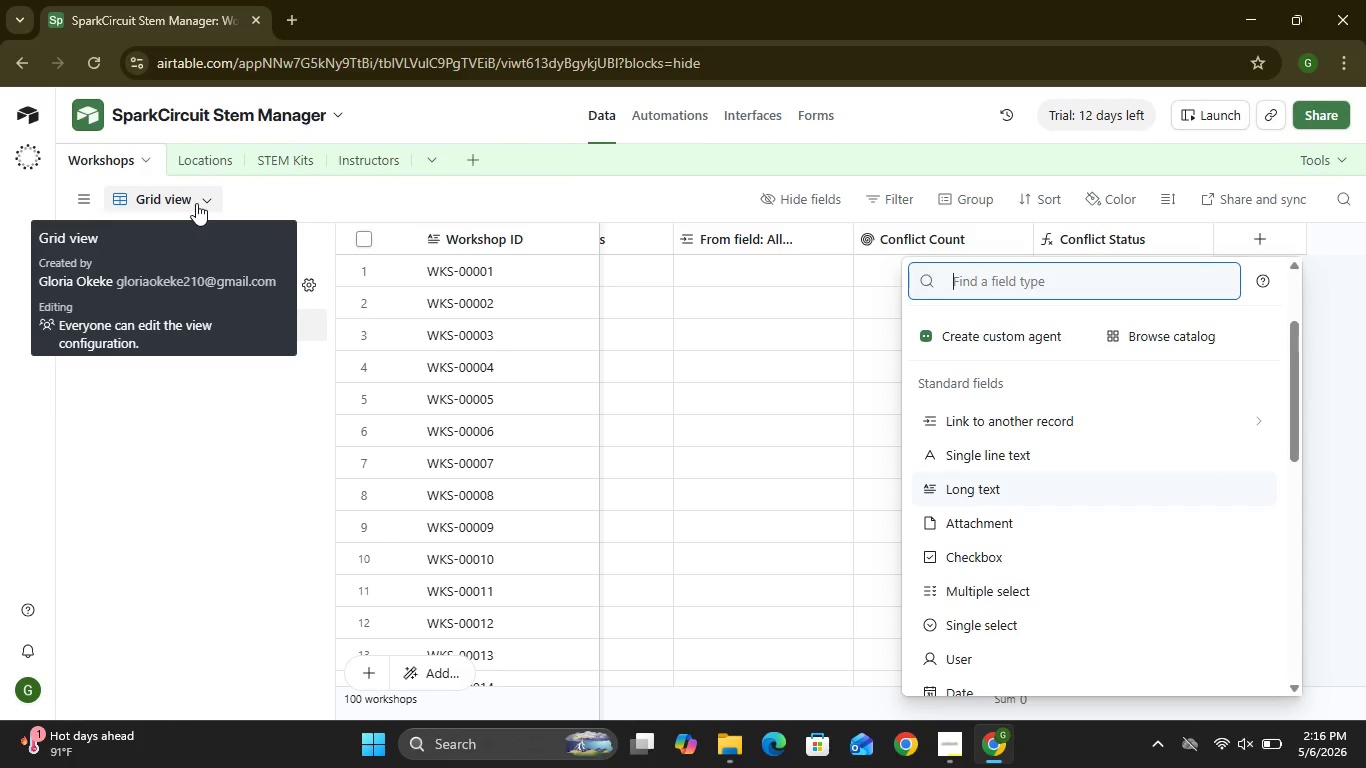 
wait(7.93)
 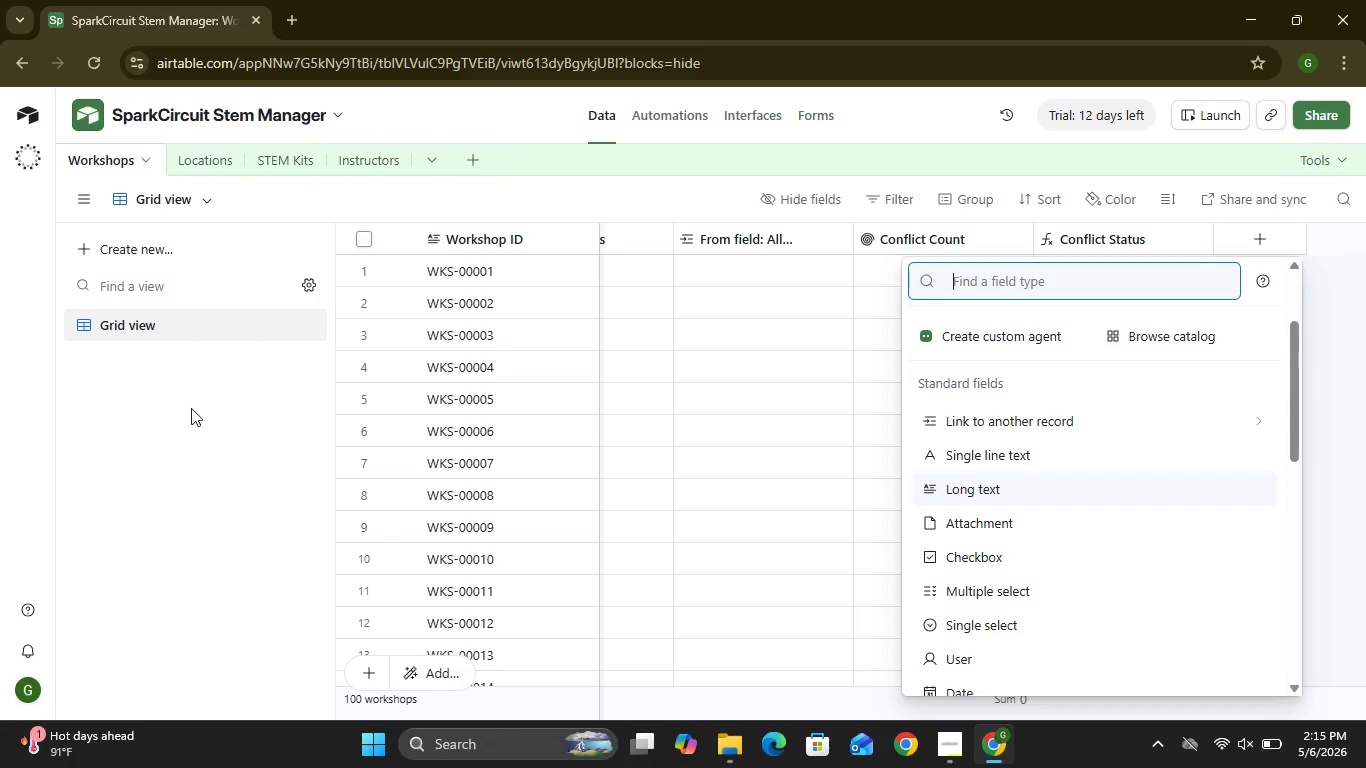 
left_click([147, 254])
 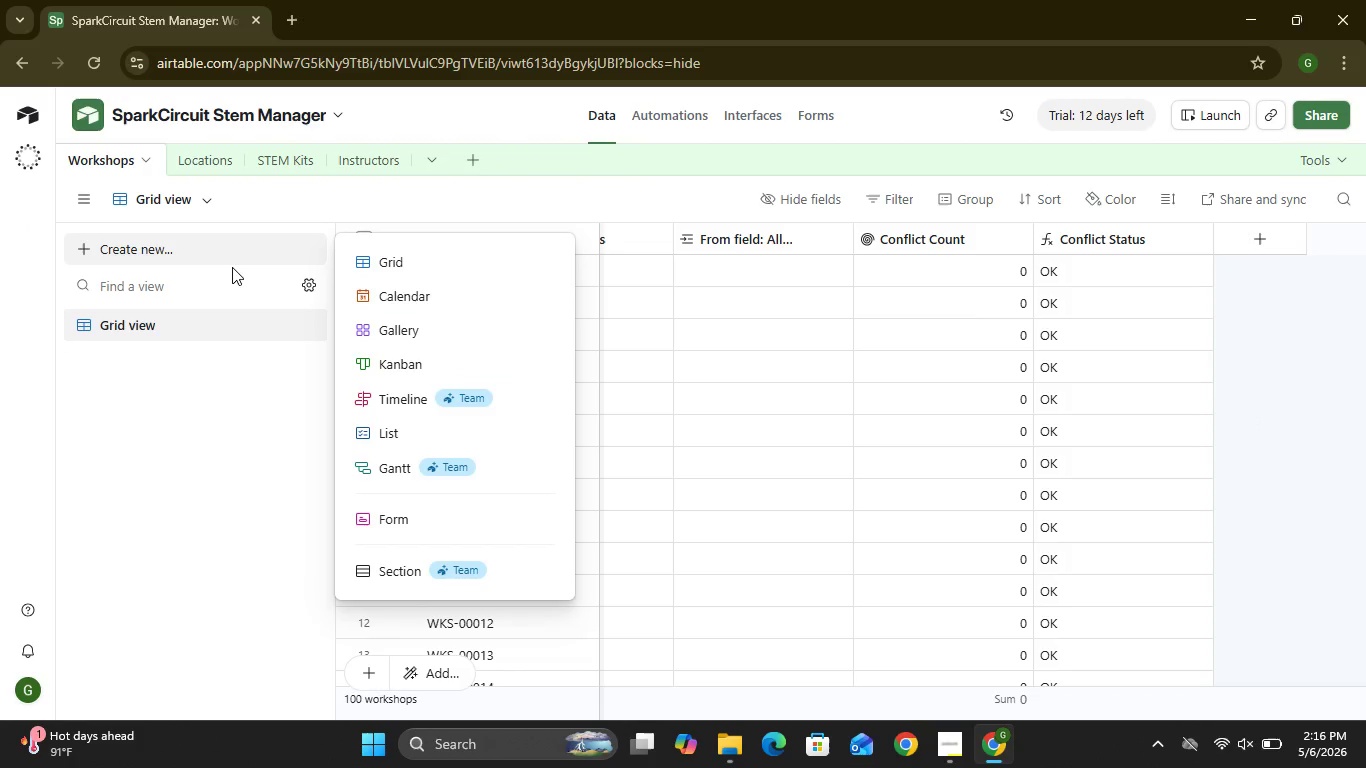 
wait(9.88)
 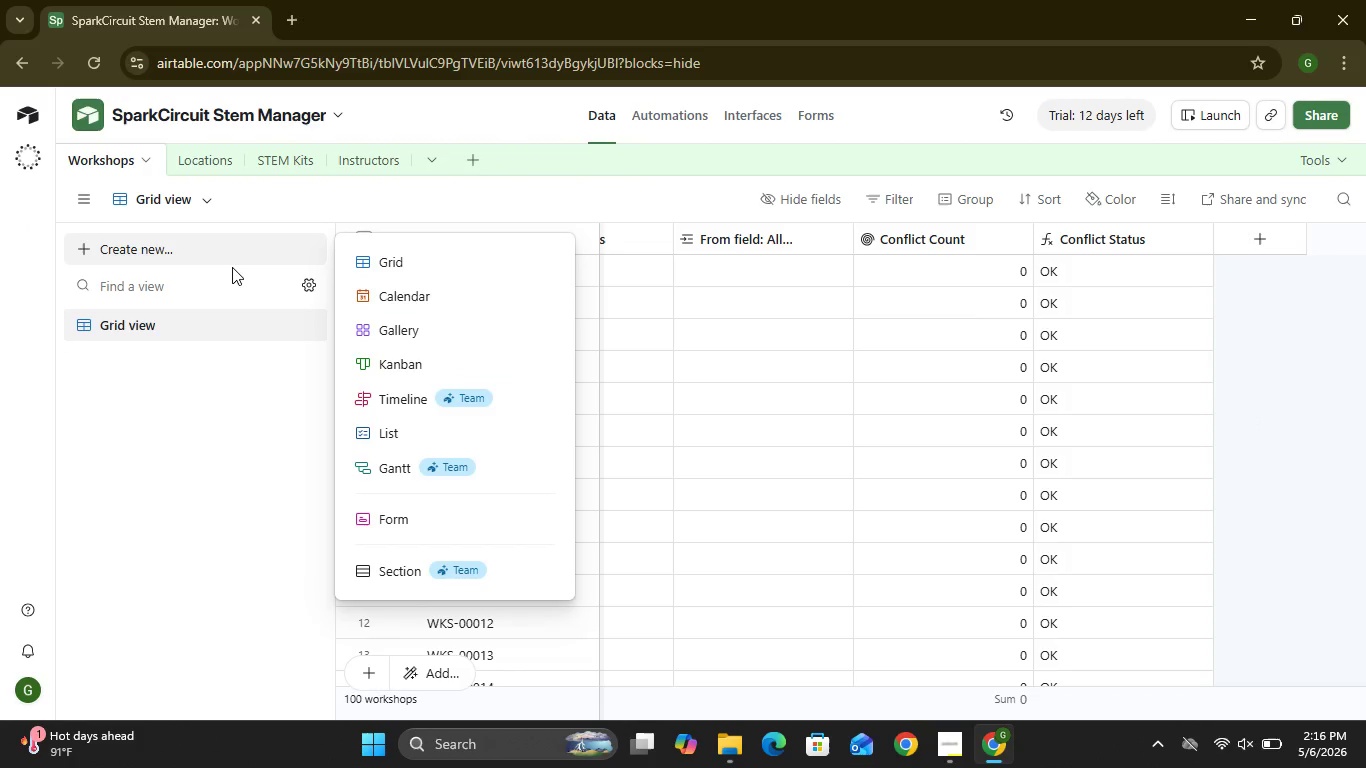 
left_click([390, 310])
 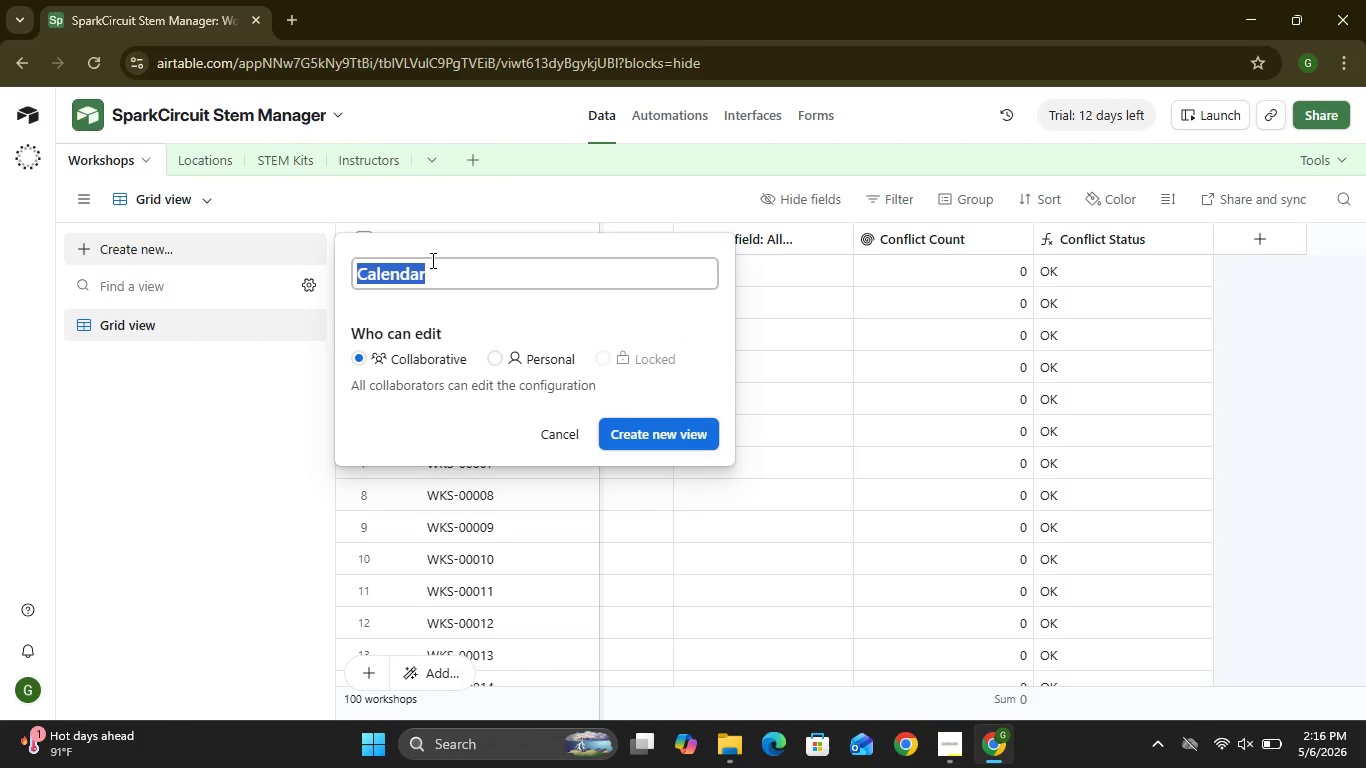 
wait(5.62)
 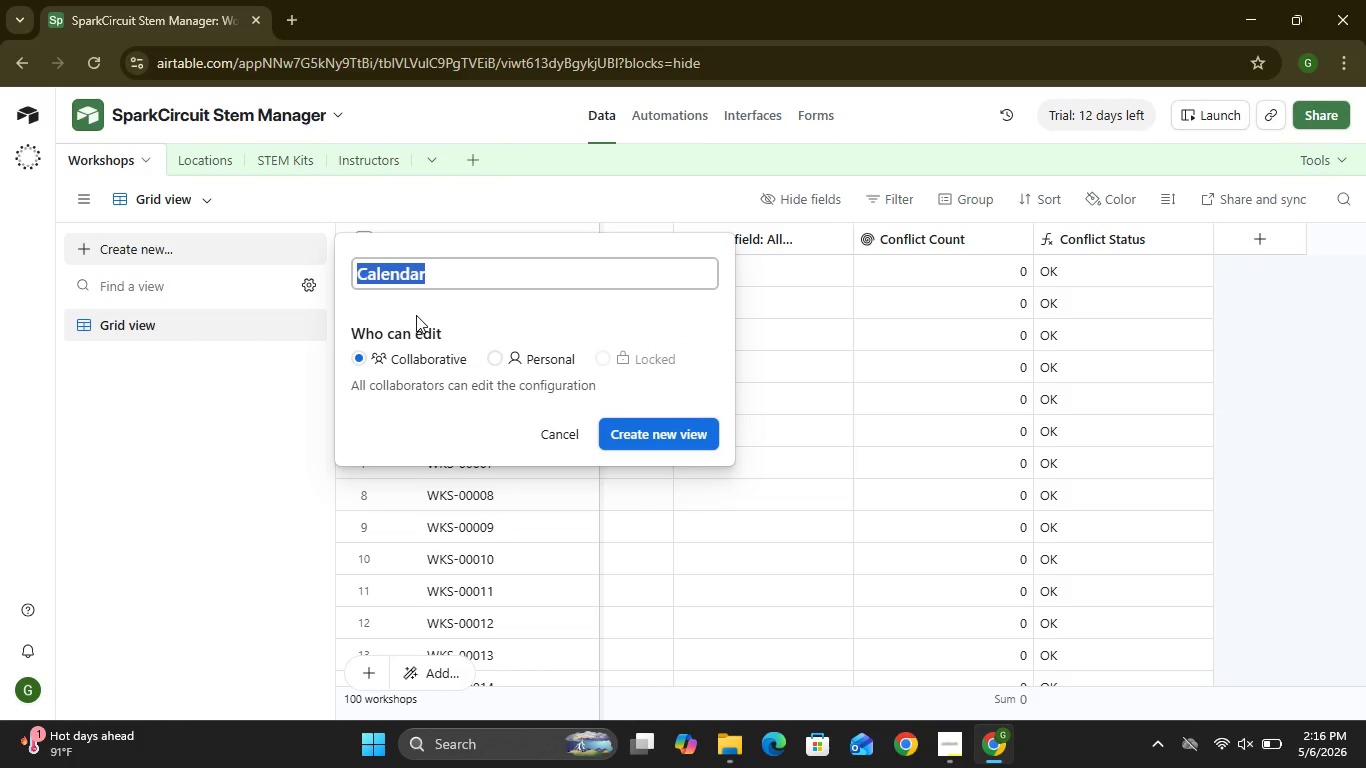 
type(Master Schedule)
 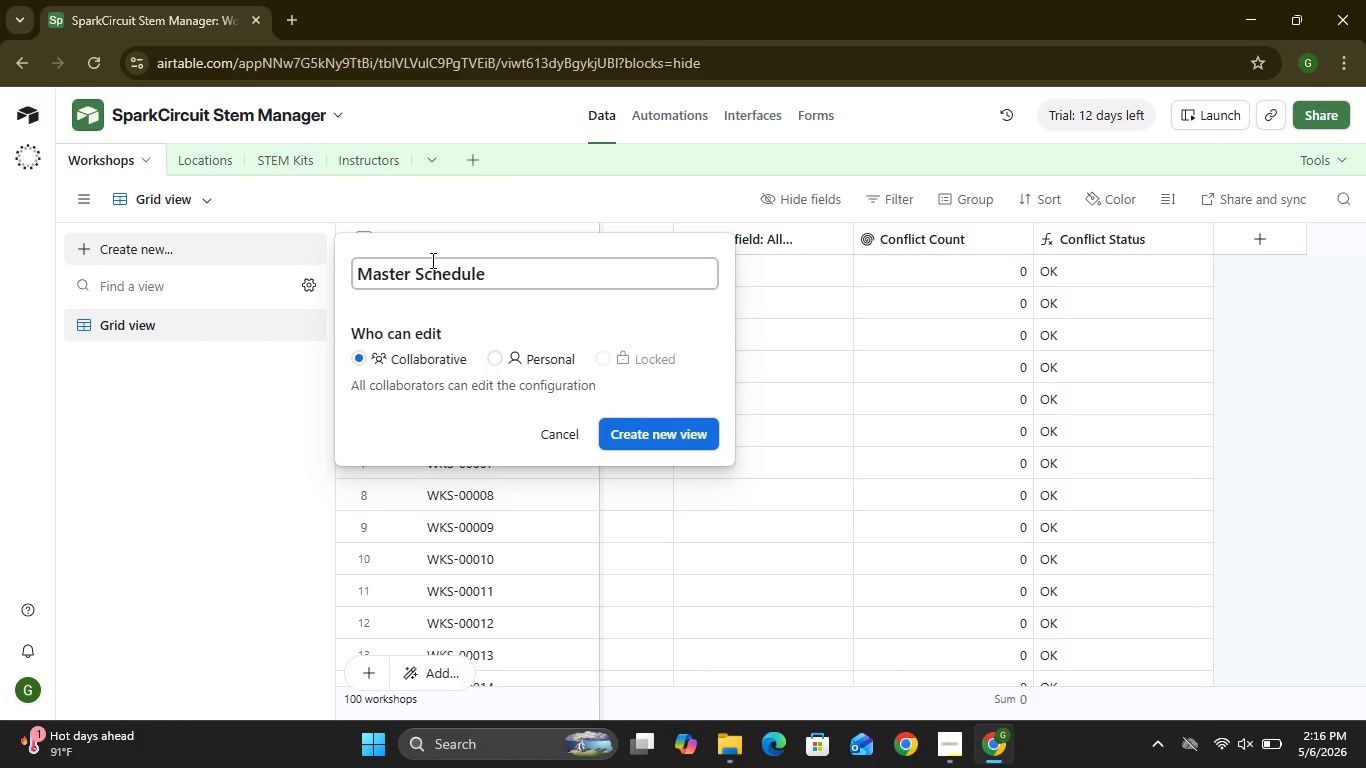 
left_click([647, 432])
 